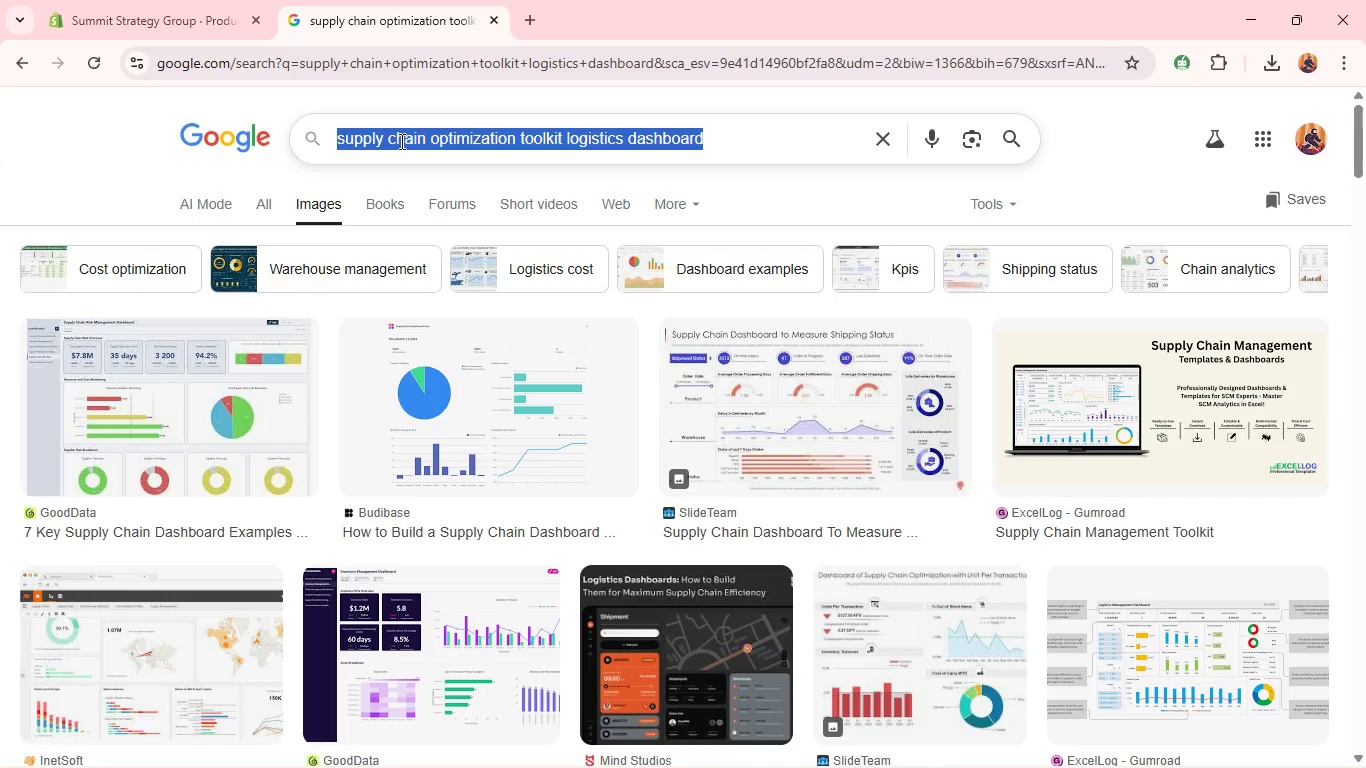 
key(Control+C)
 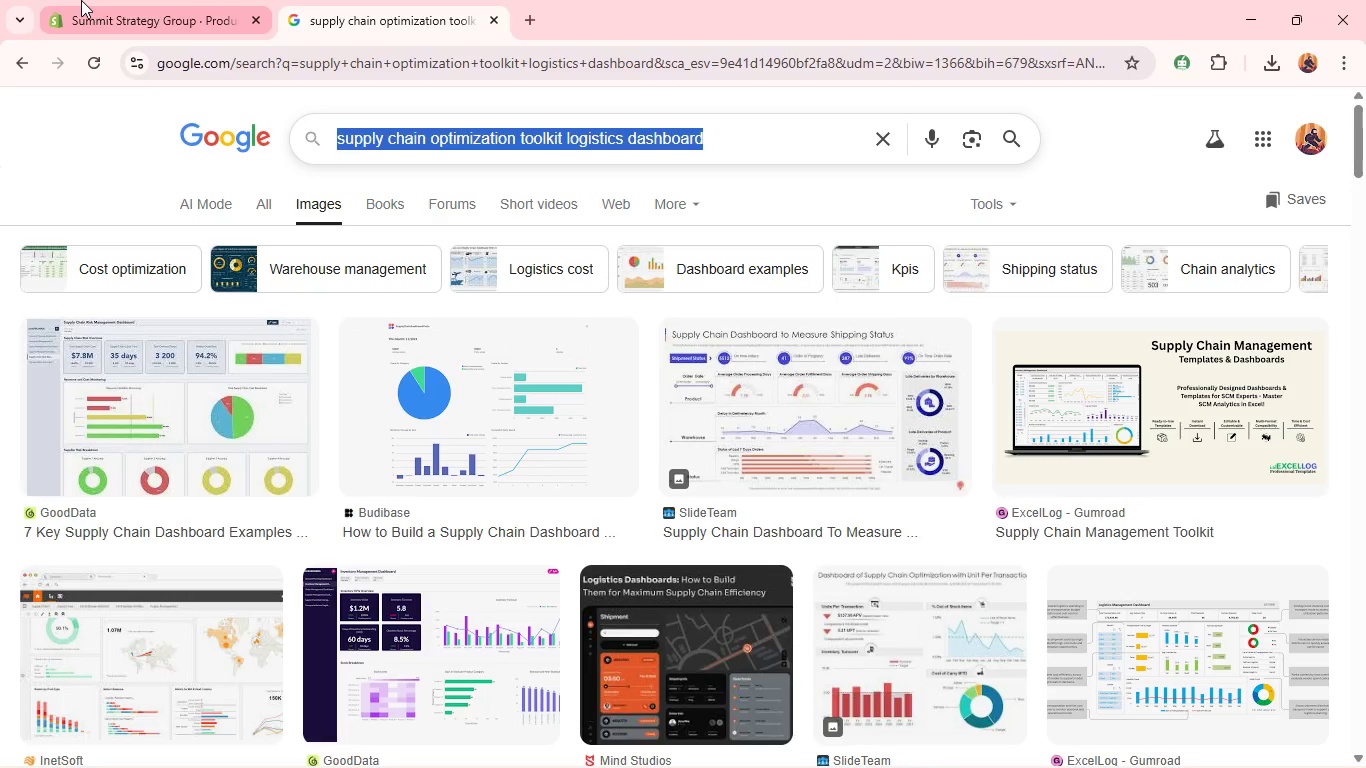 
left_click([81, 0])
 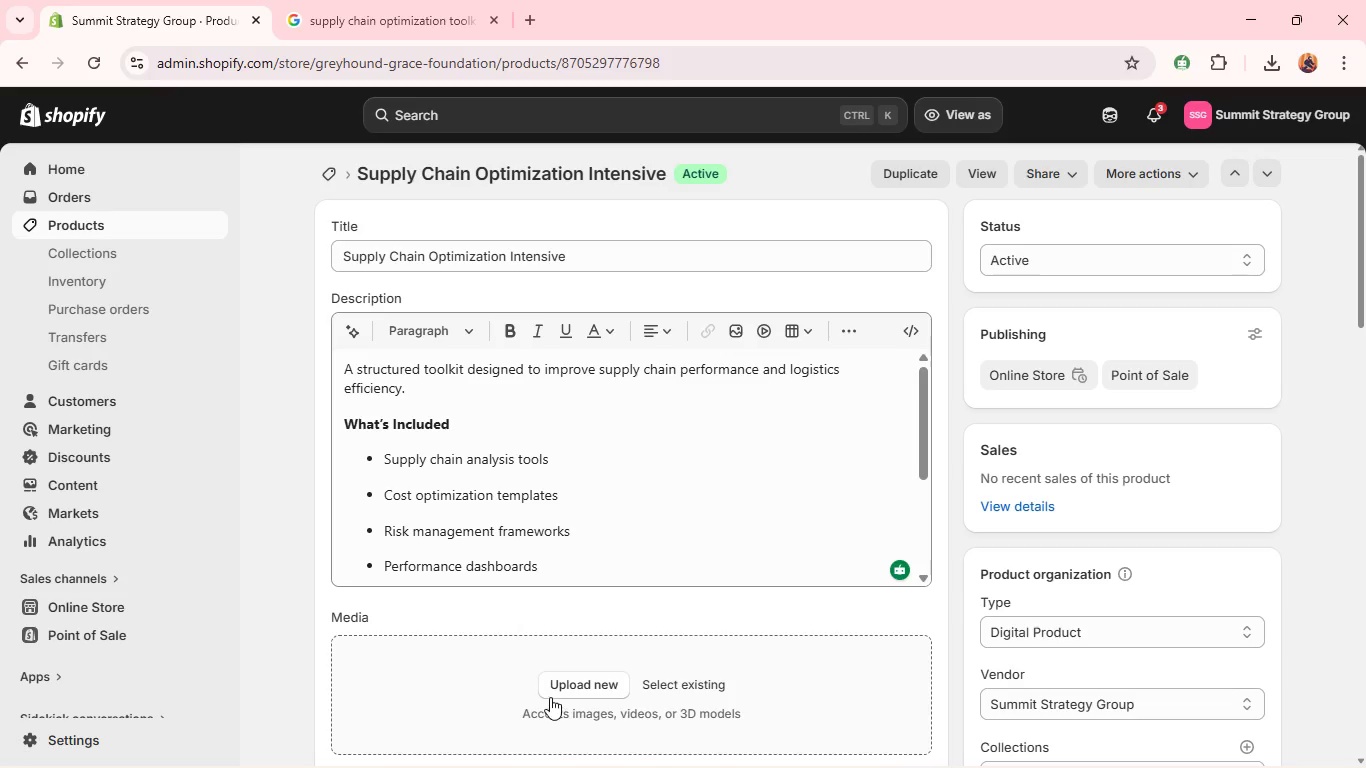 
left_click([557, 690])
 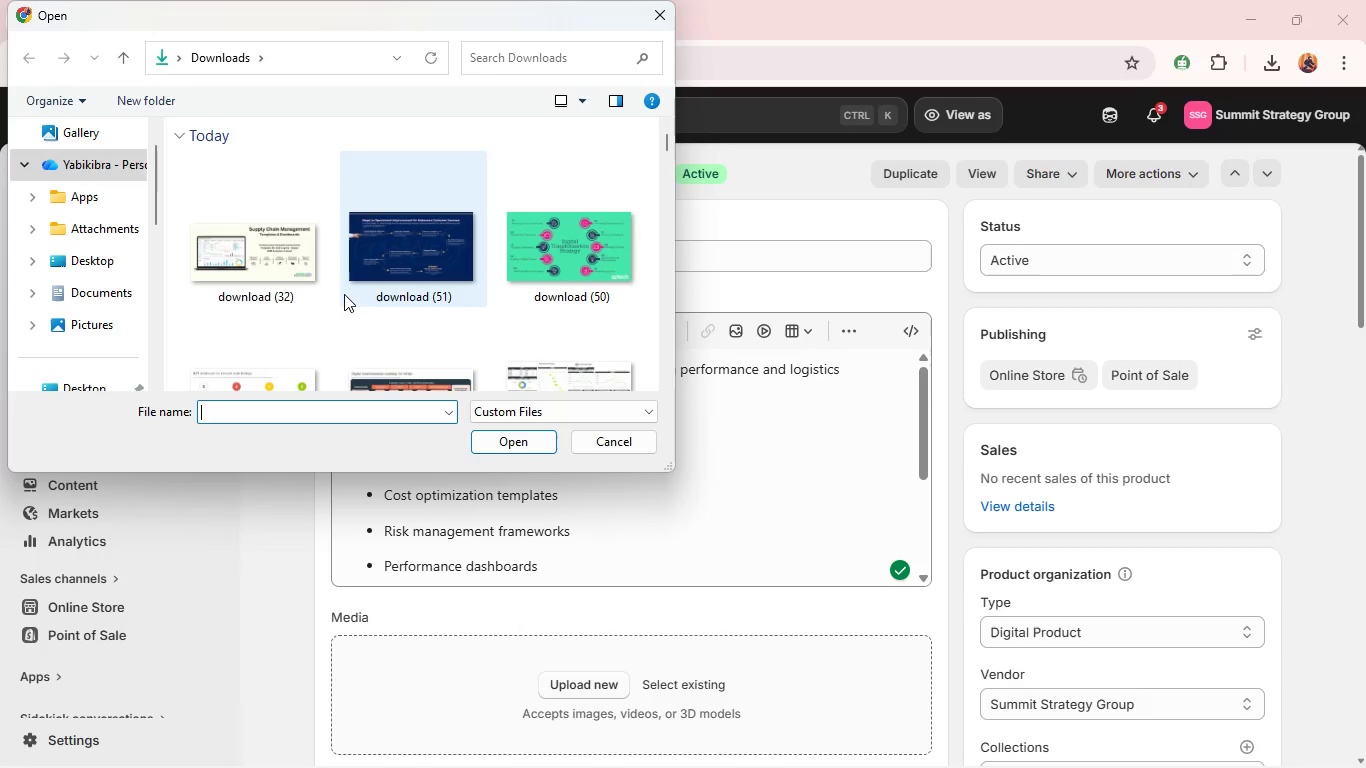 
left_click([283, 283])
 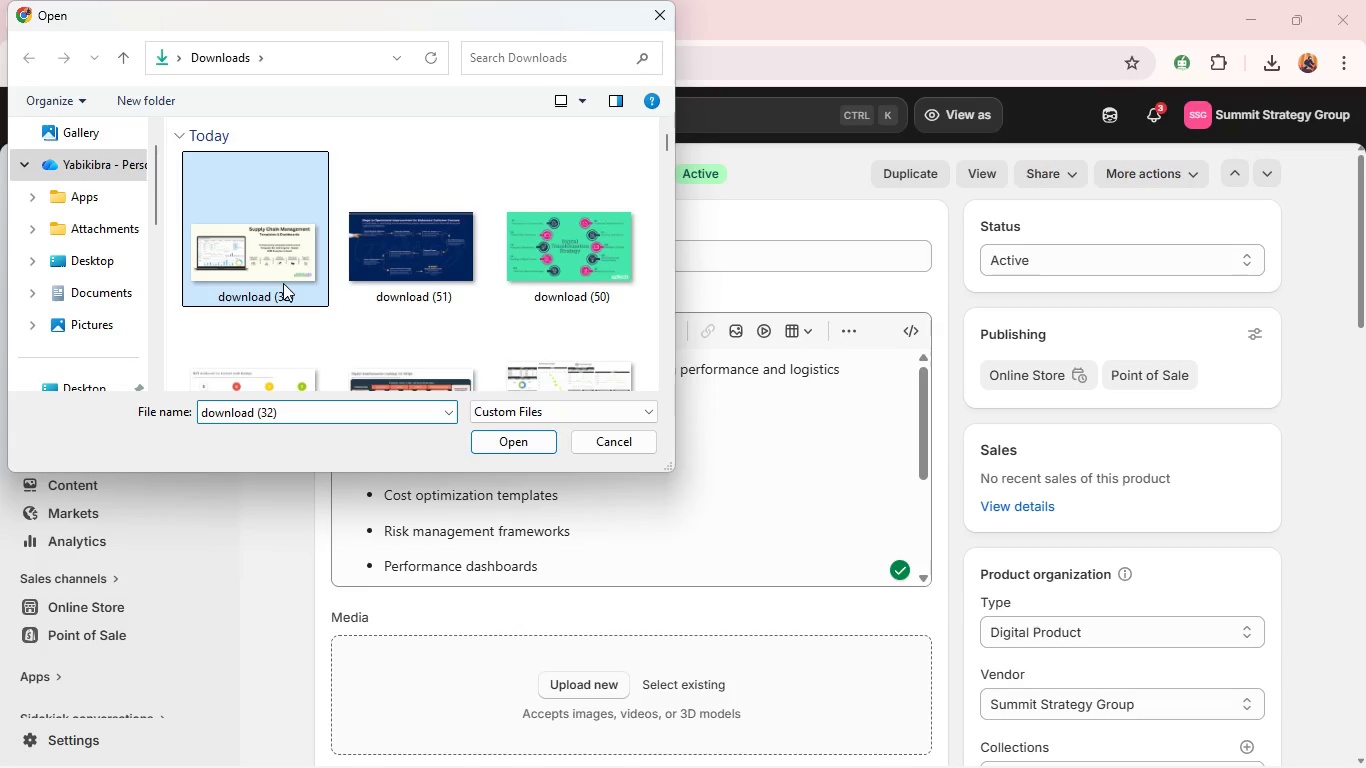 
key(Enter)
 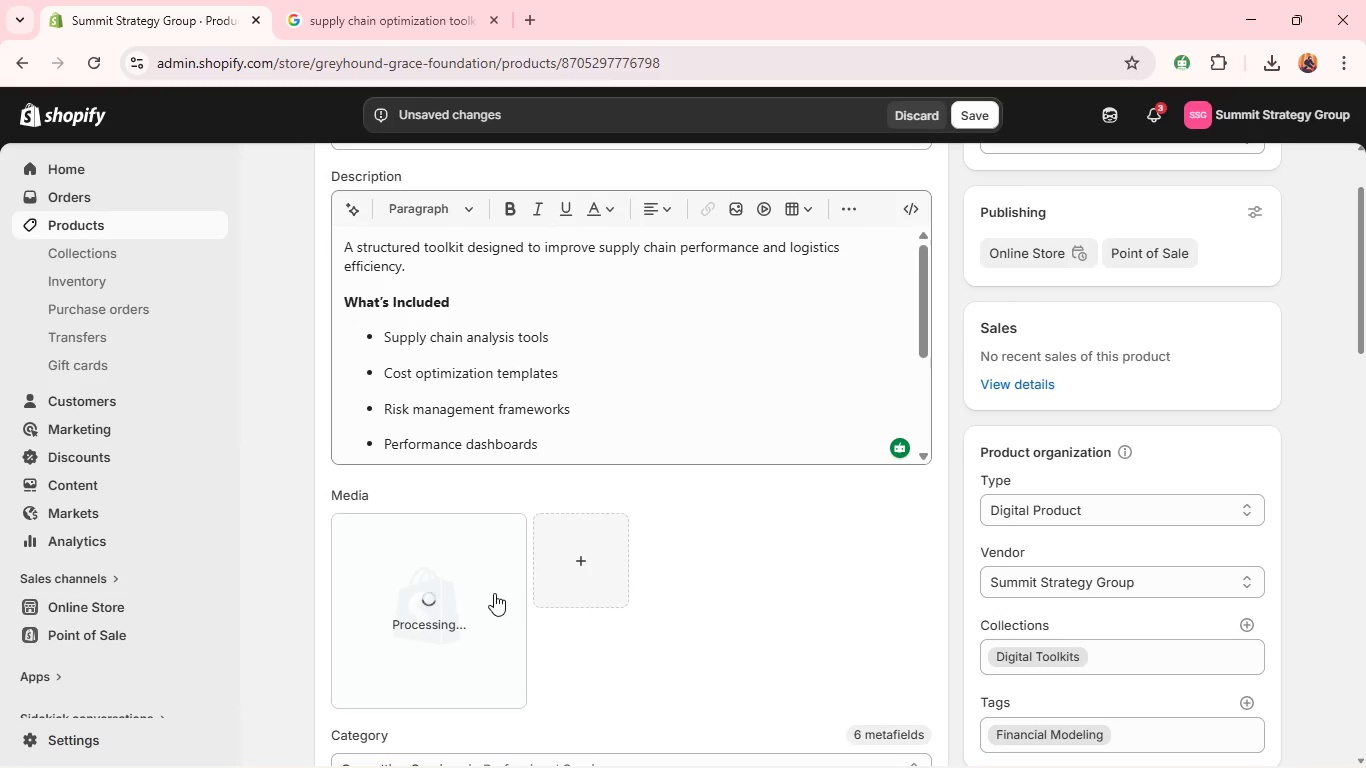 
wait(5.16)
 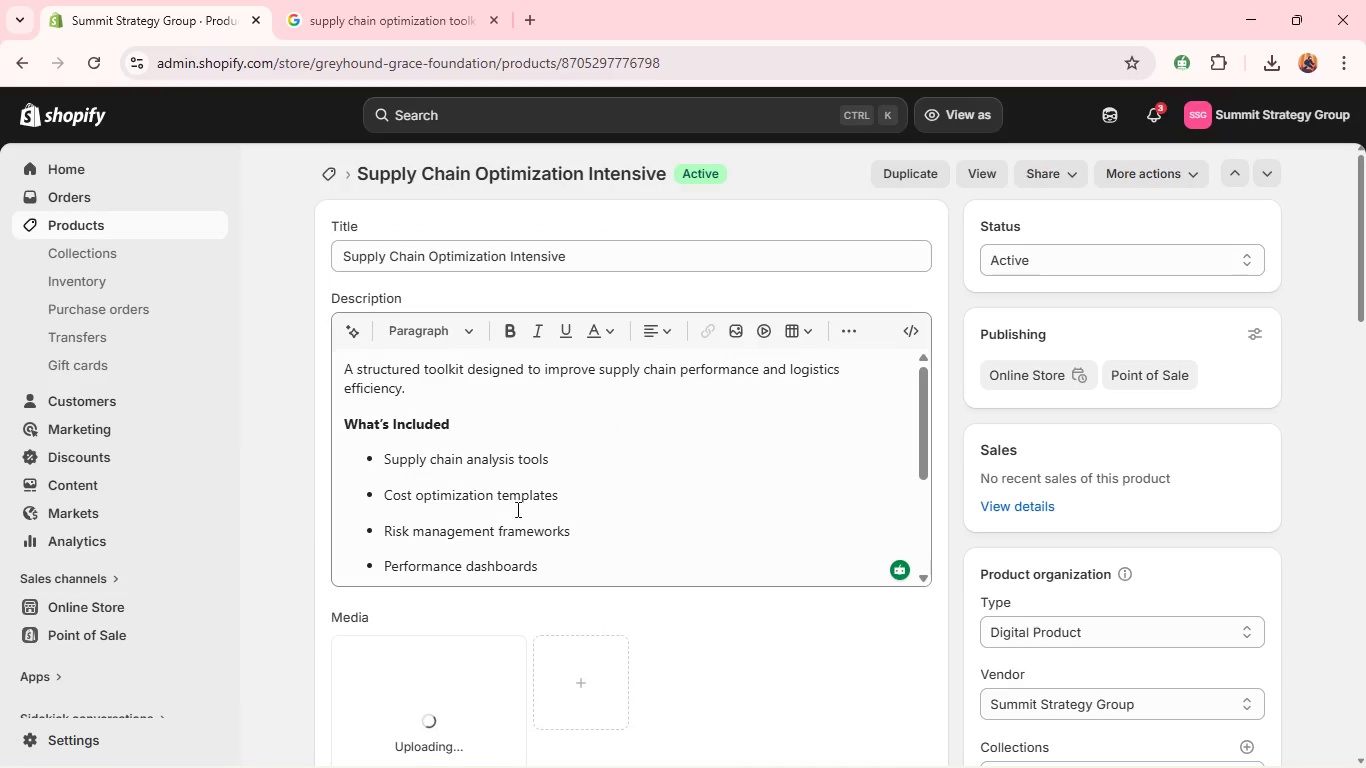 
left_click([494, 593])
 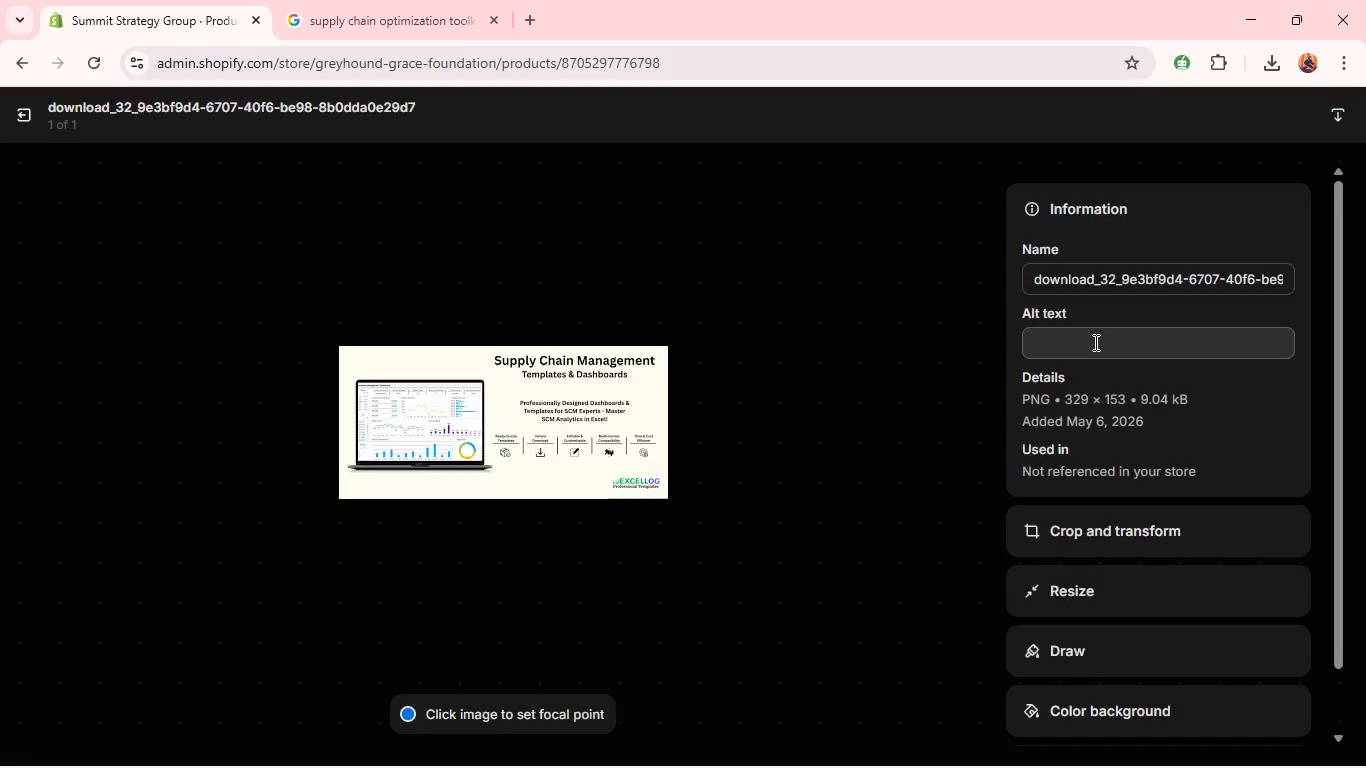 
left_click([1089, 335])
 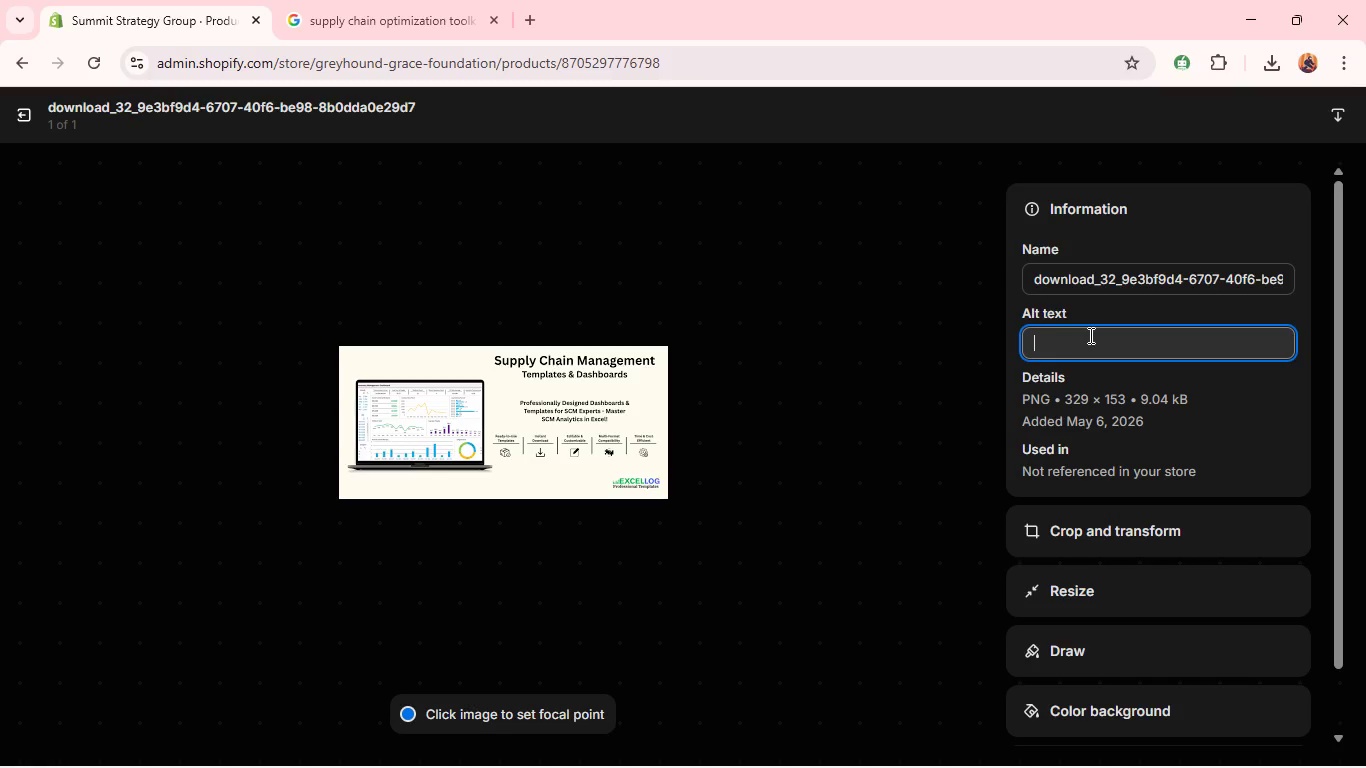 
key(Control+V)
 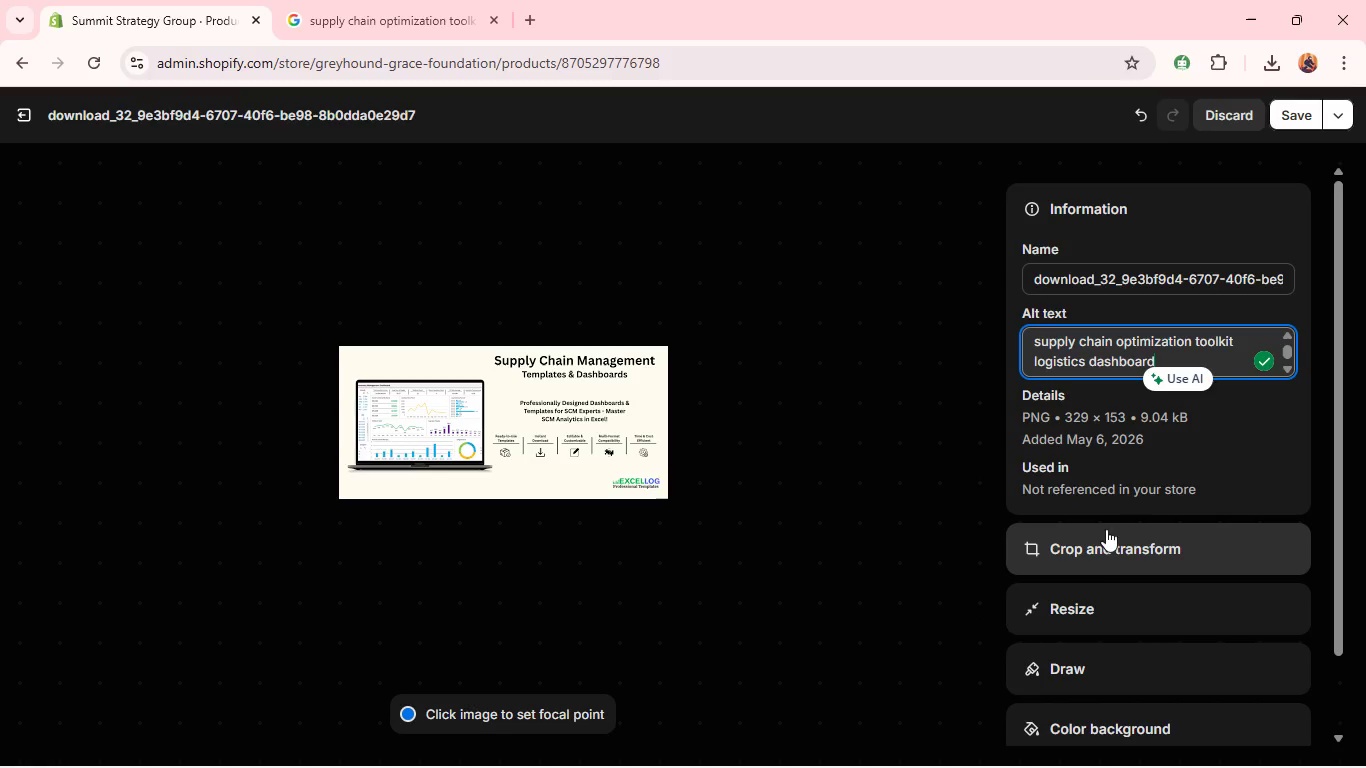 
left_click([1104, 557])
 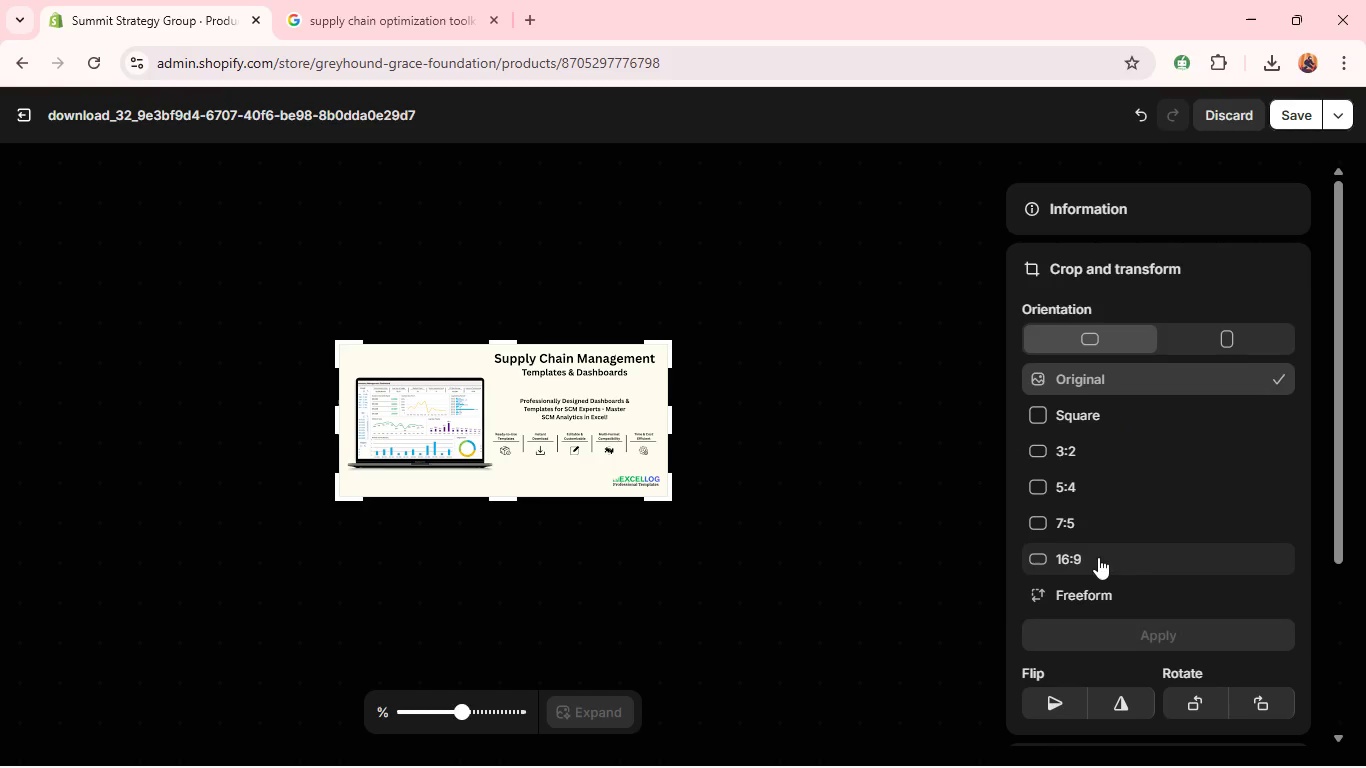 
left_click([1099, 548])
 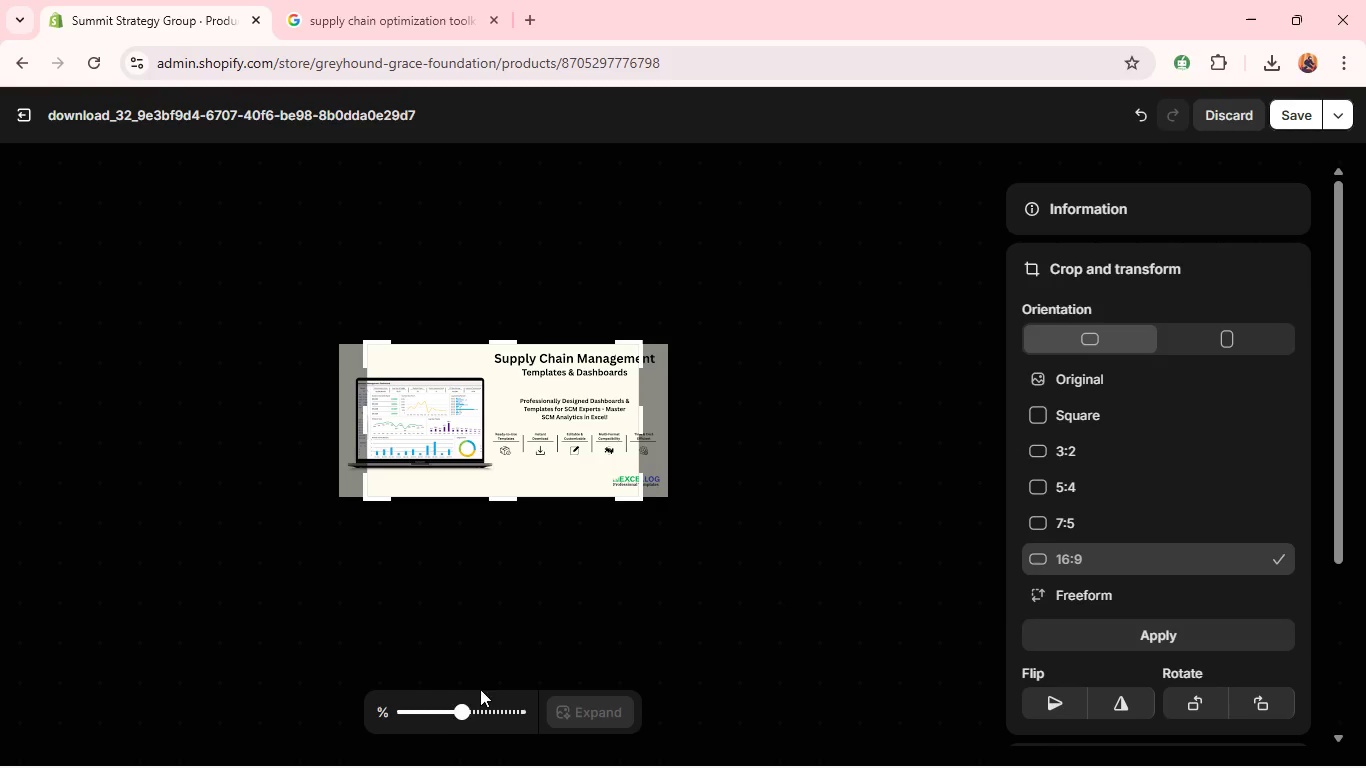 
left_click([448, 712])
 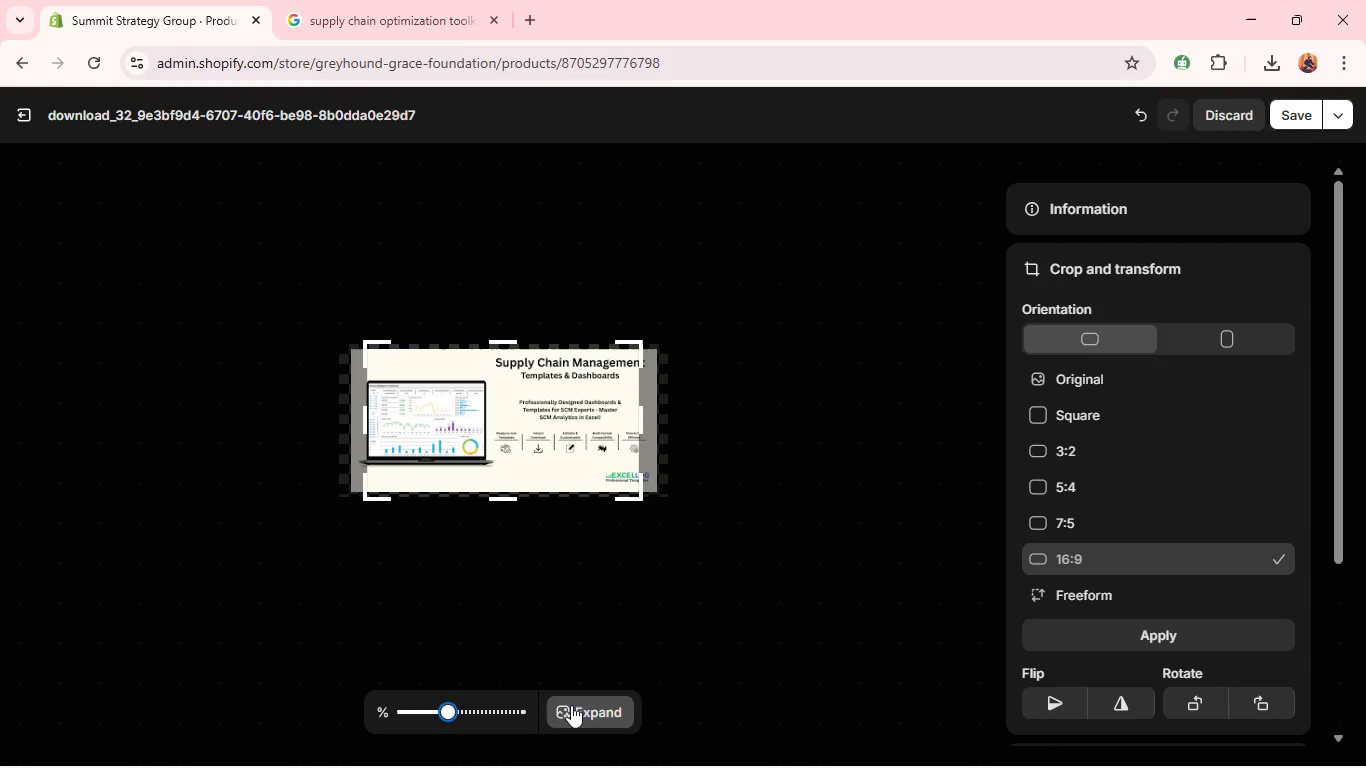 
left_click([575, 703])
 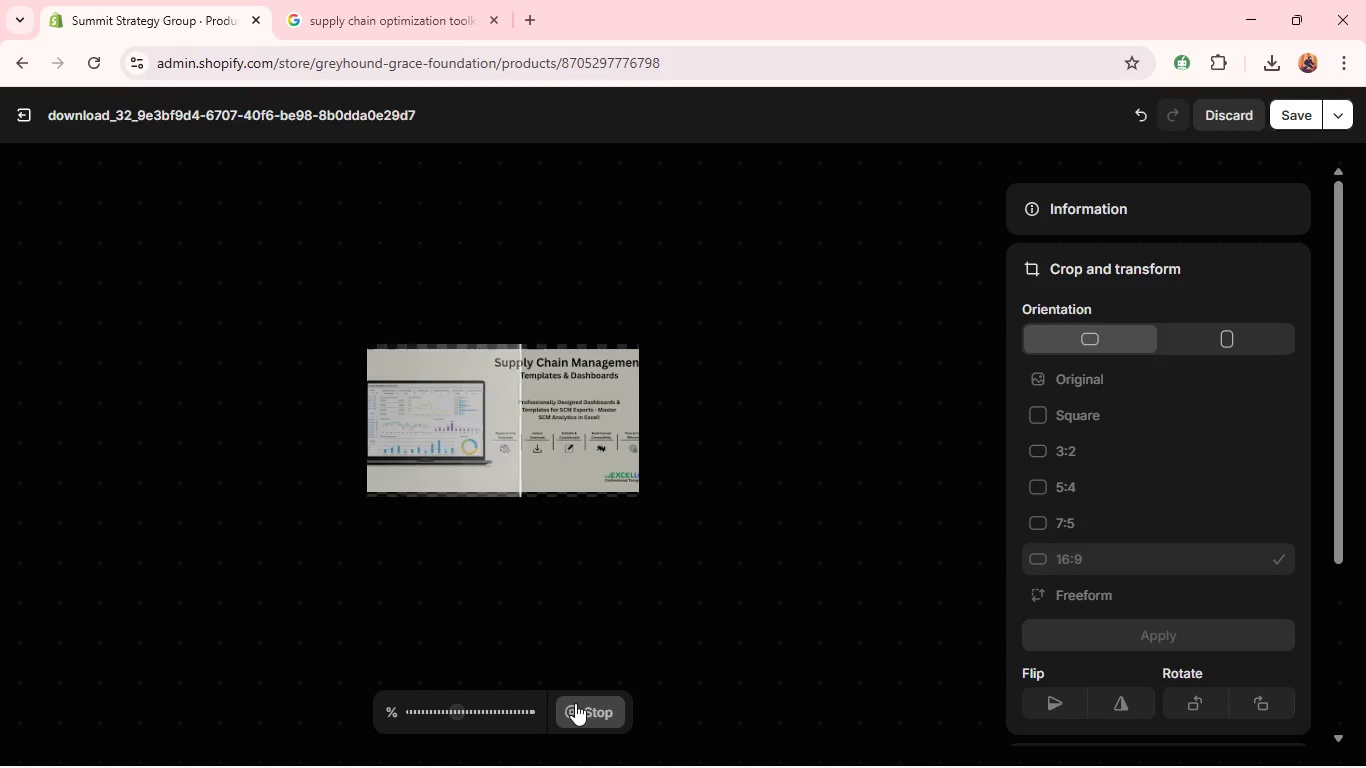 
wait(18.45)
 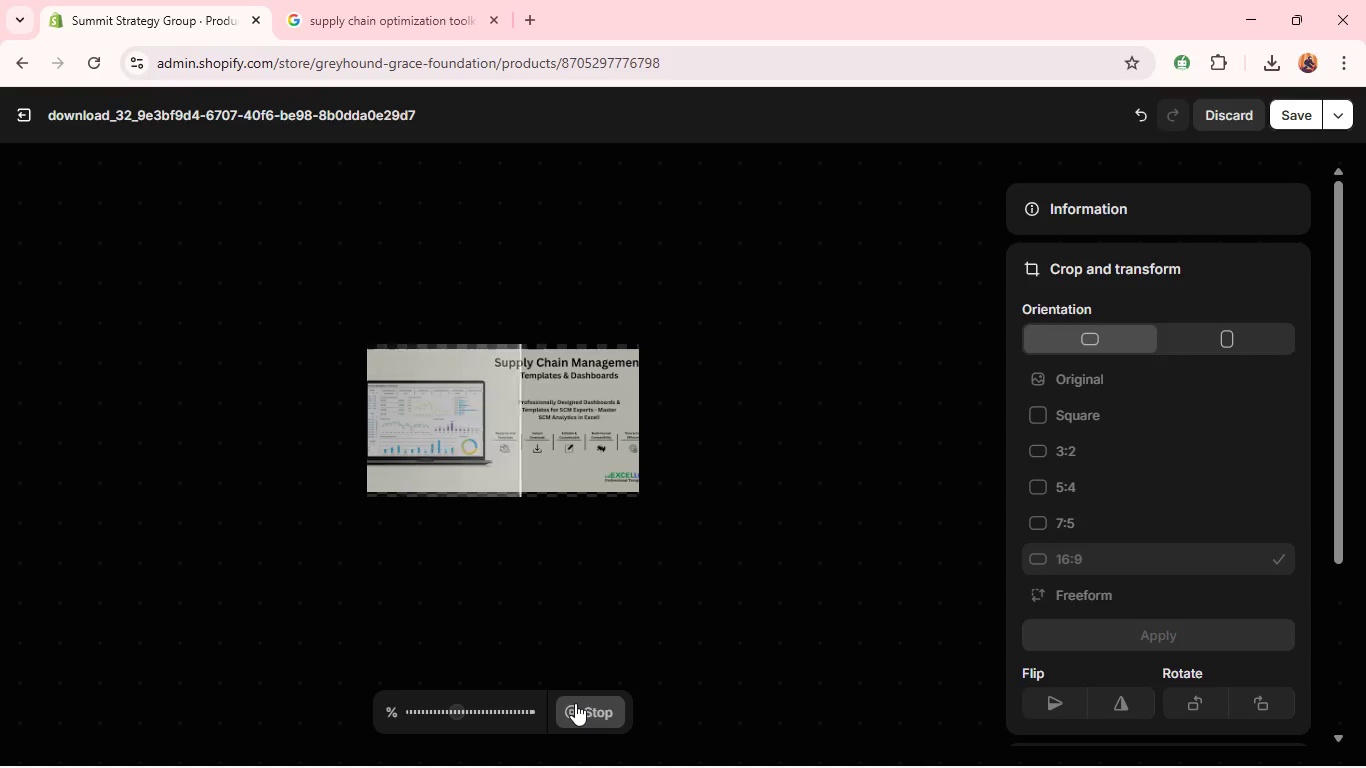 
left_click([1137, 110])
 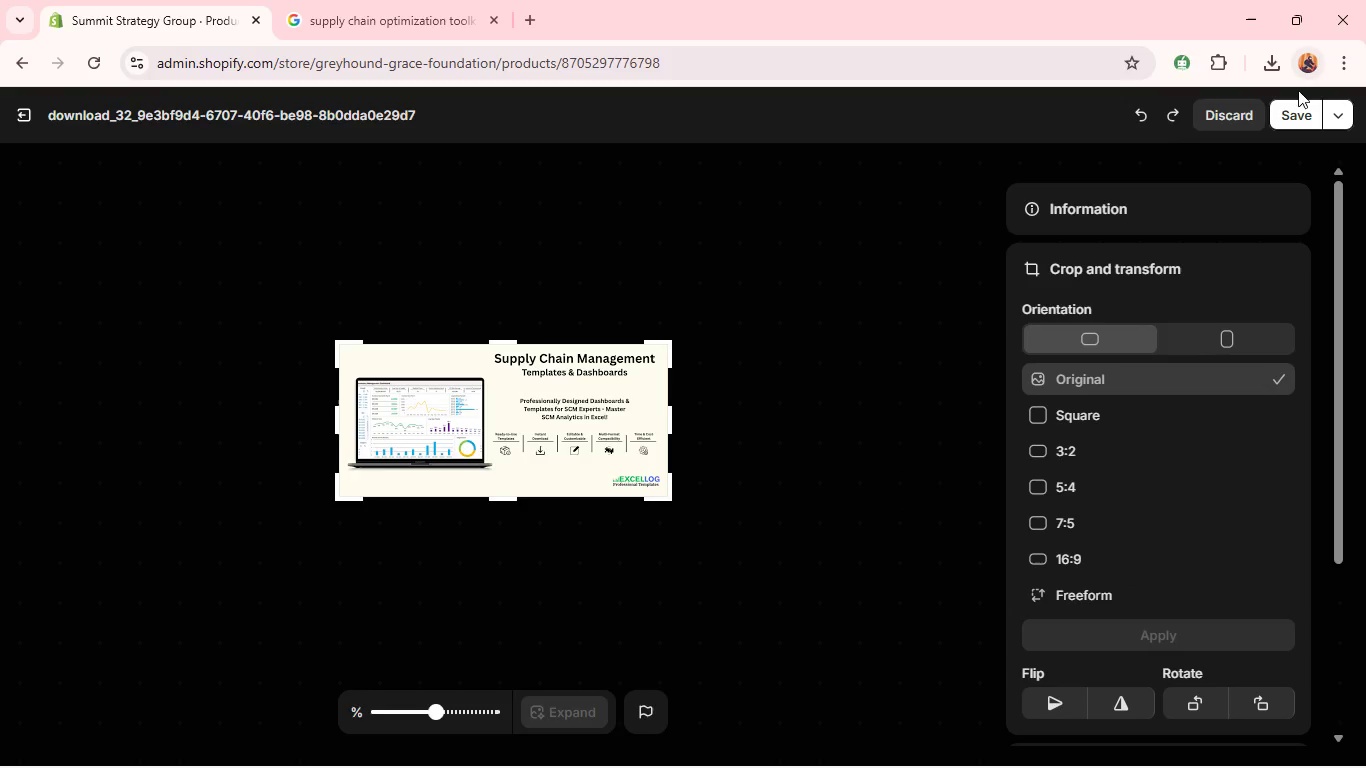 
left_click([1298, 124])
 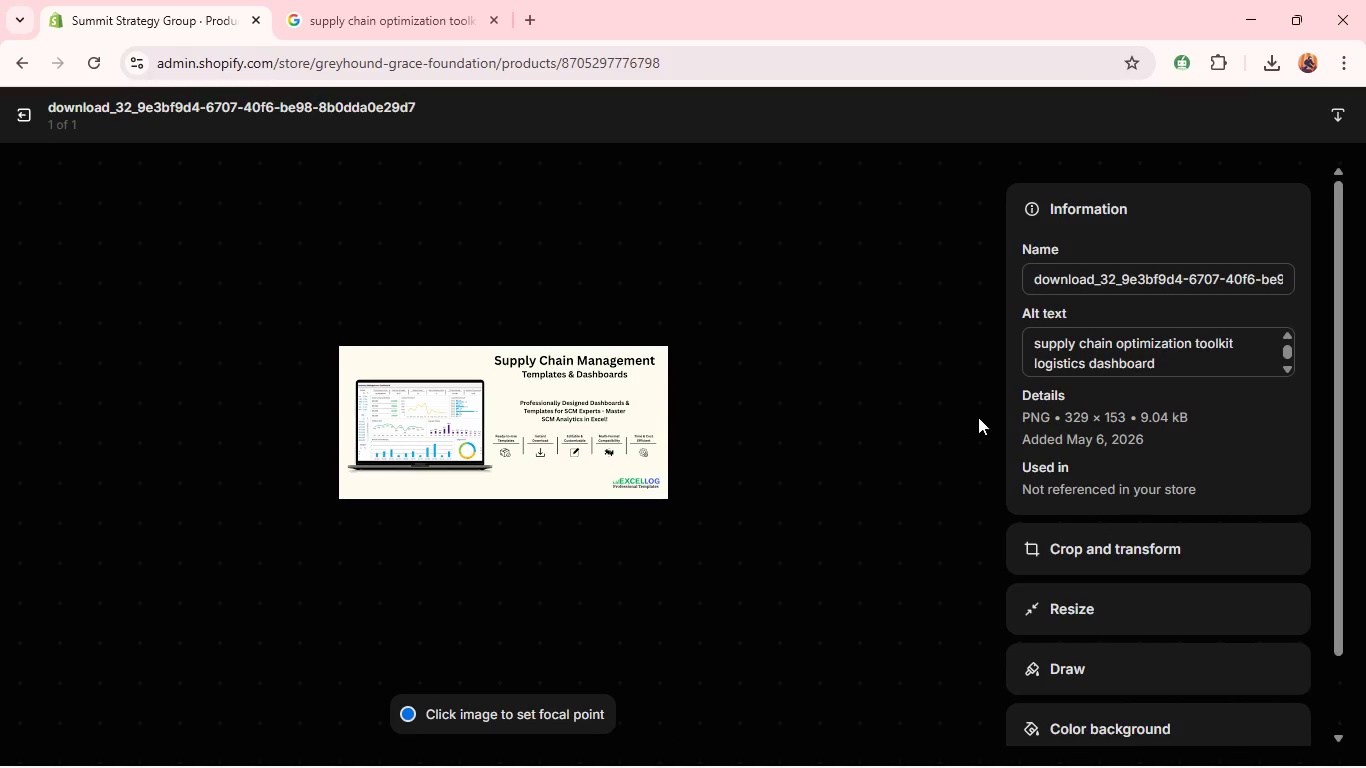 
left_click([1132, 541])
 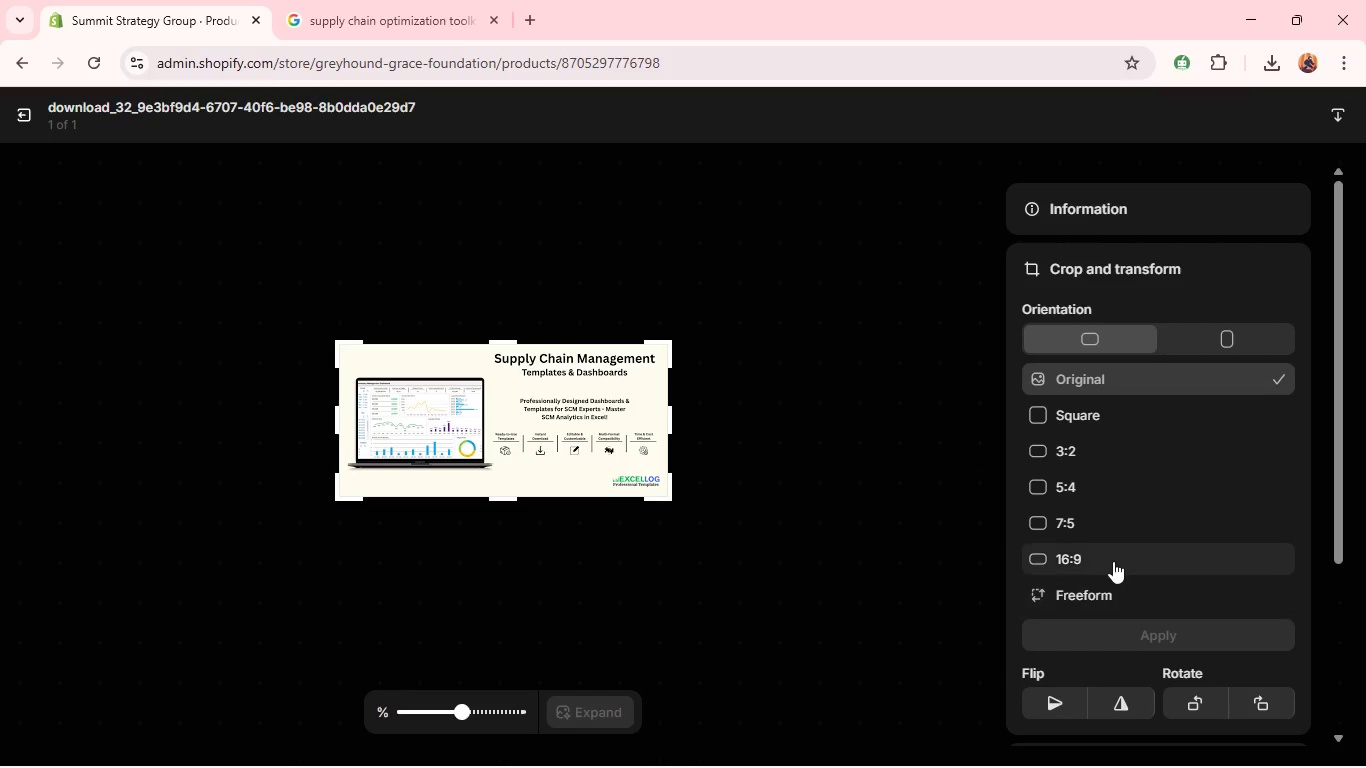 
left_click([1113, 557])
 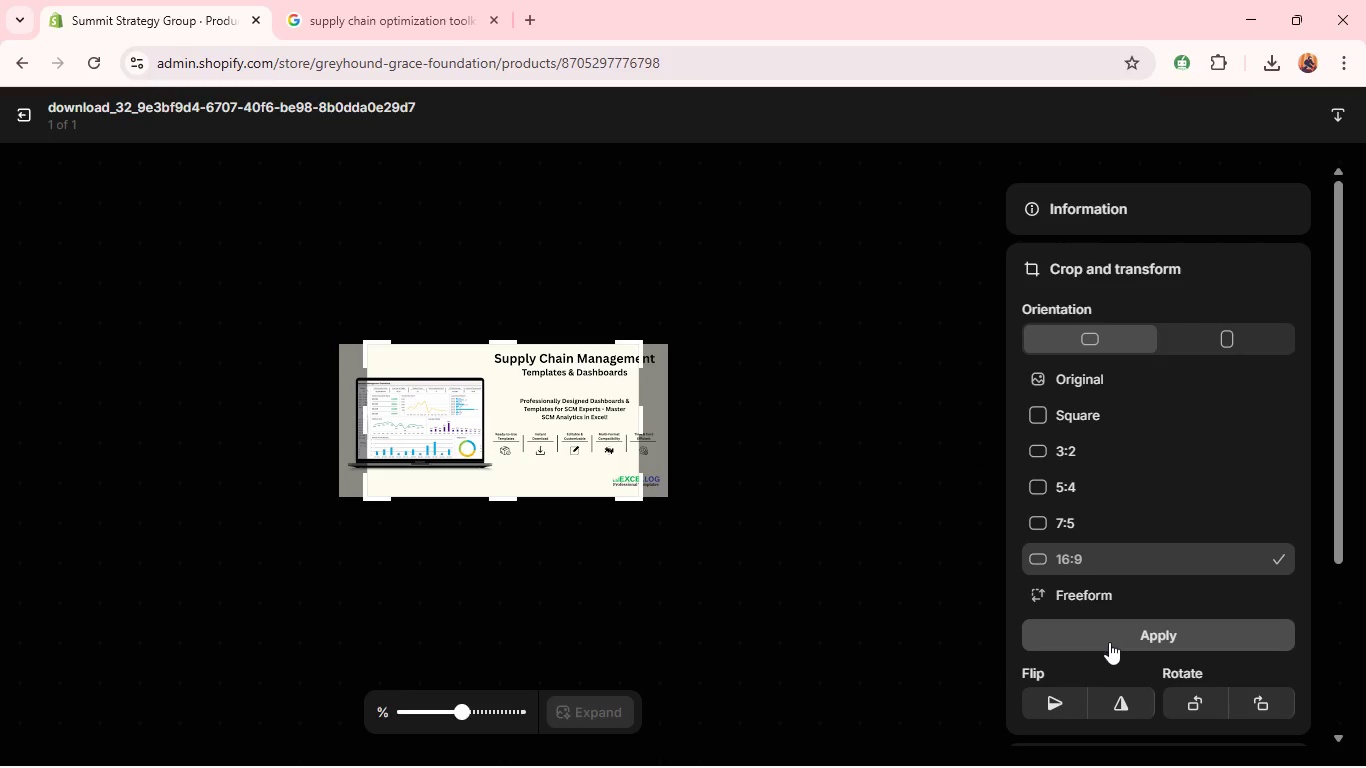 
left_click([1109, 642])
 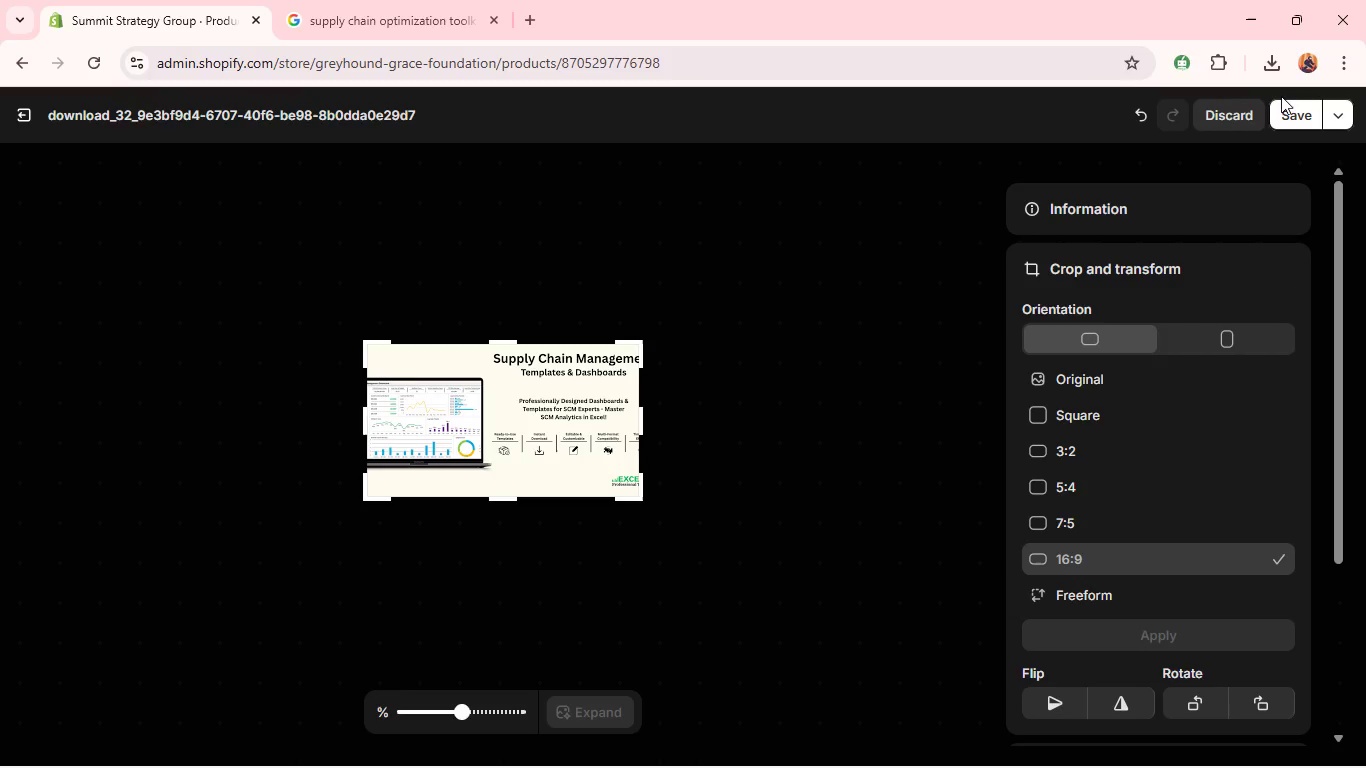 
left_click_drag(start_coordinate=[1282, 96], to_coordinate=[795, 77])
 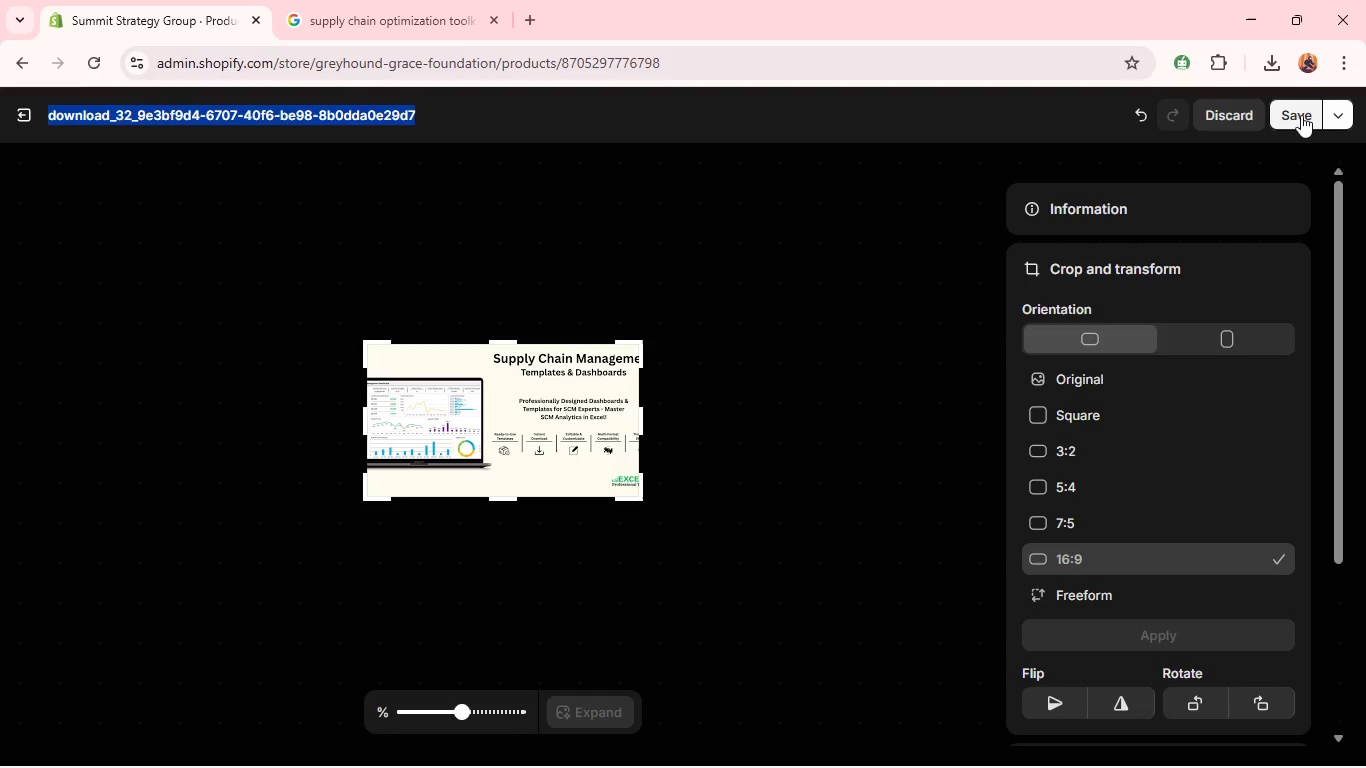 
left_click([1301, 114])
 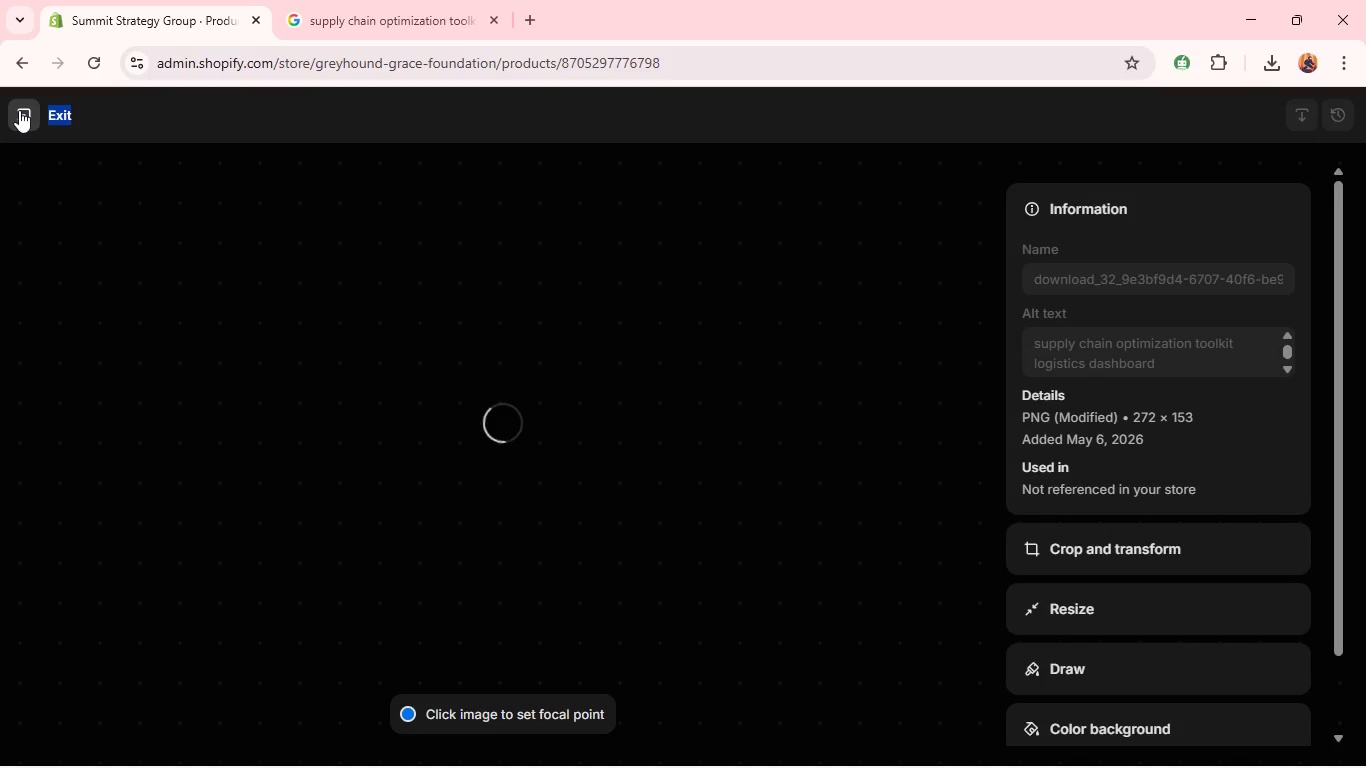 
wait(6.94)
 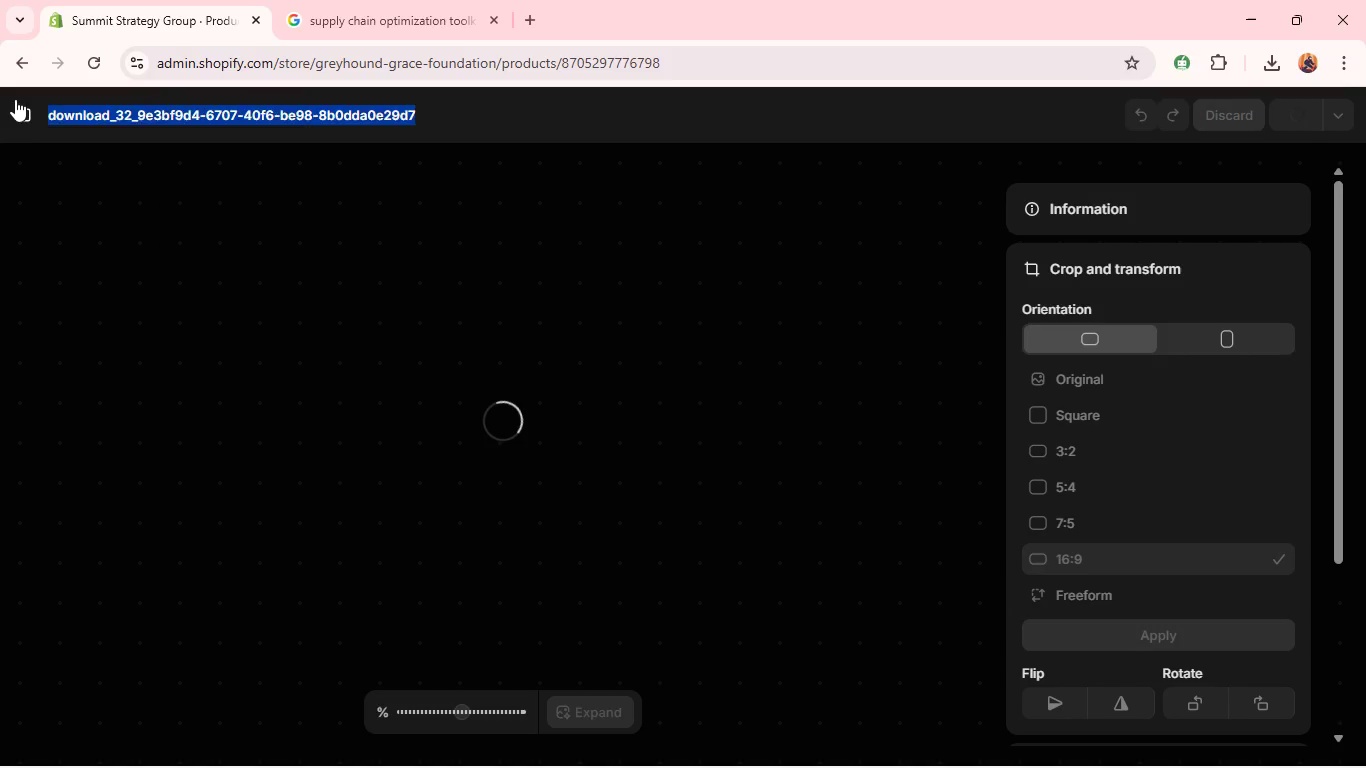 
left_click([19, 110])
 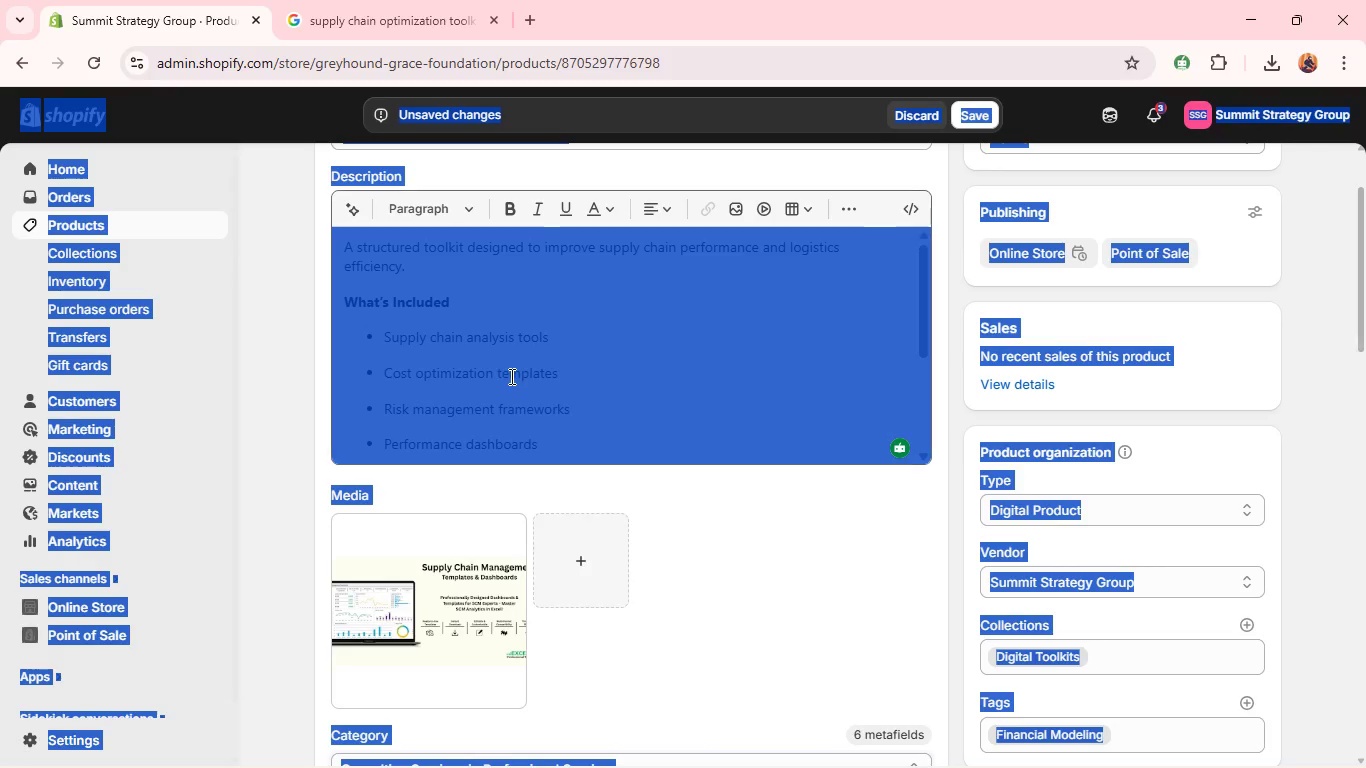 
left_click([510, 376])
 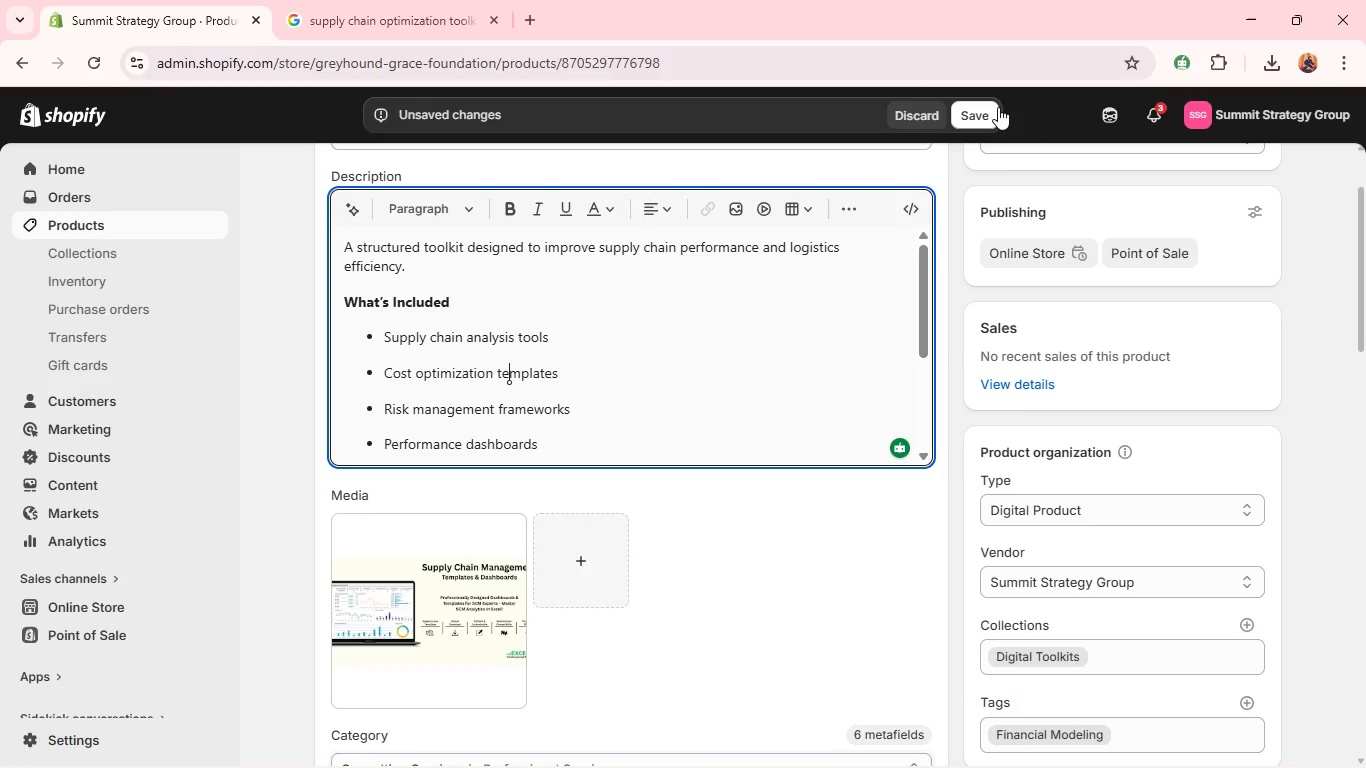 
left_click([992, 108])
 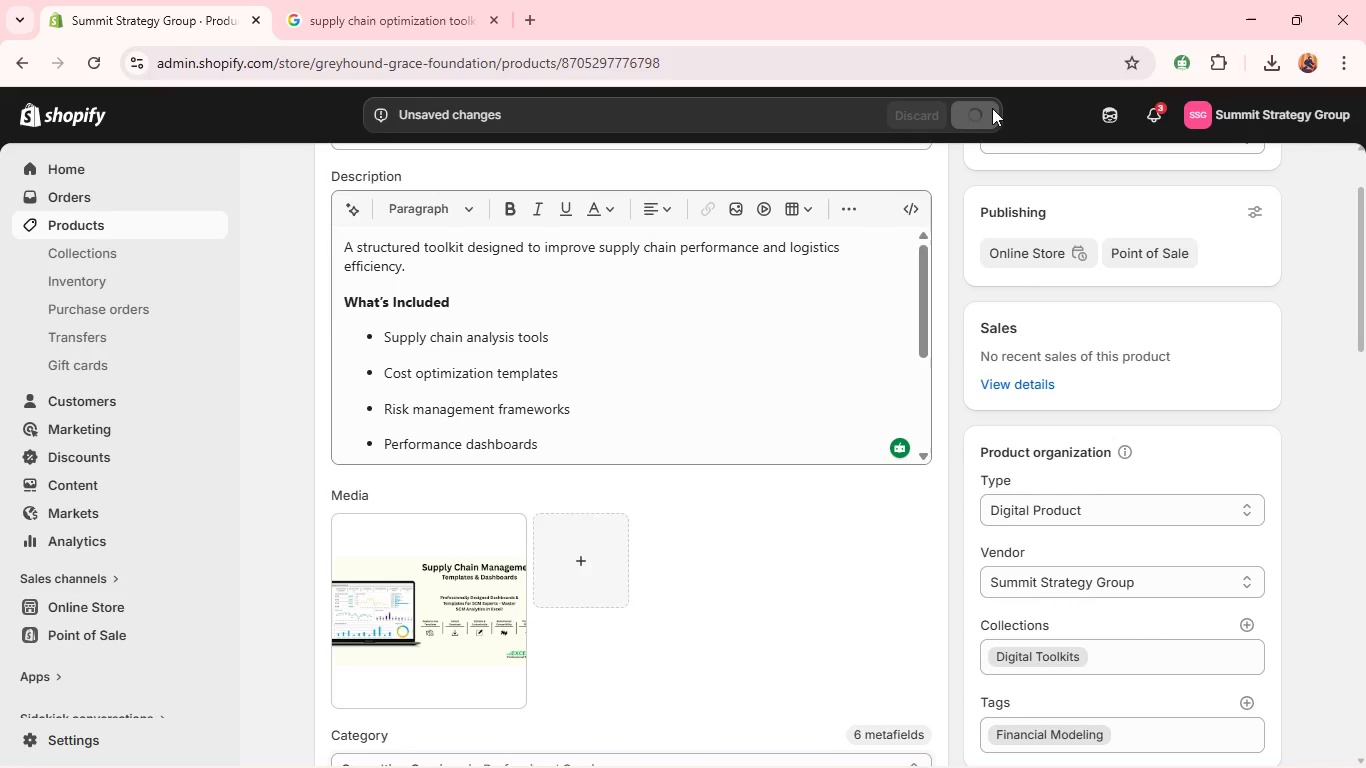 
mouse_move([710, 331])
 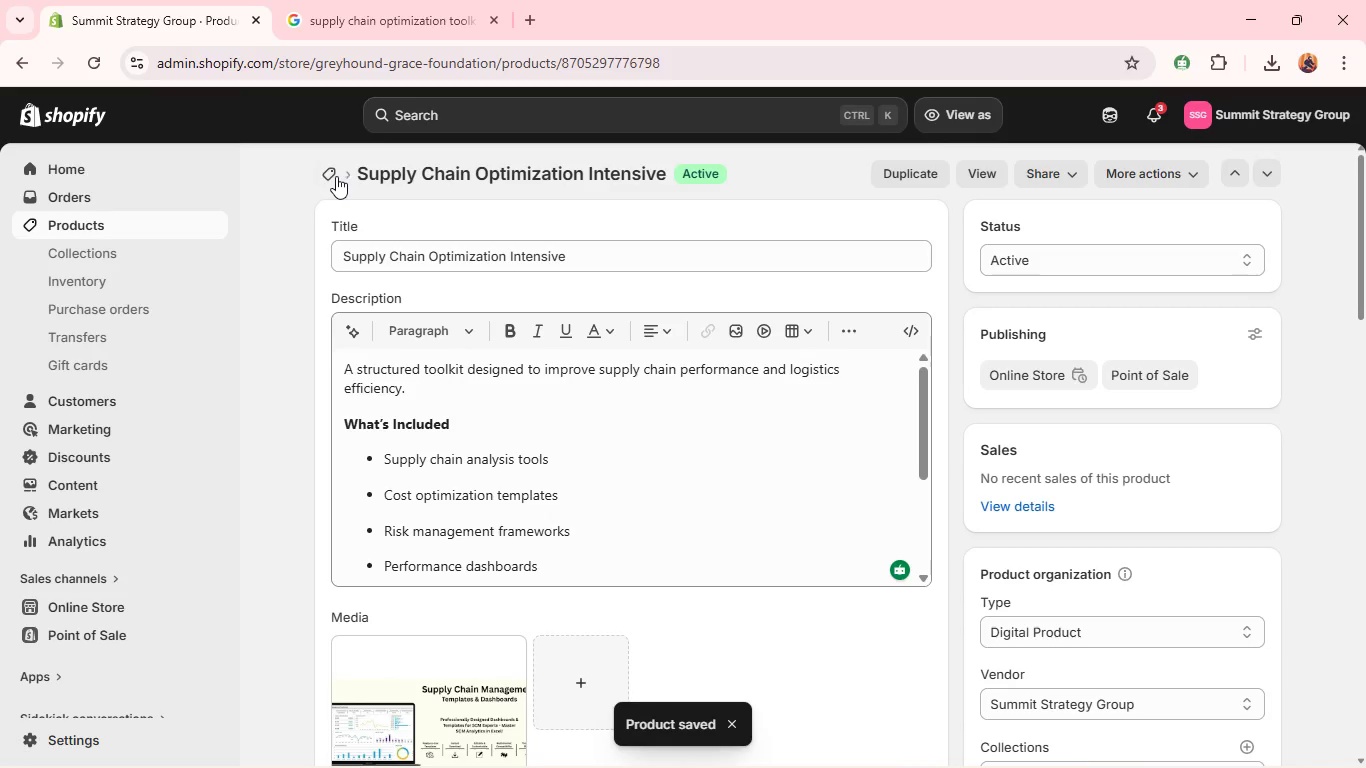 
left_click([335, 176])
 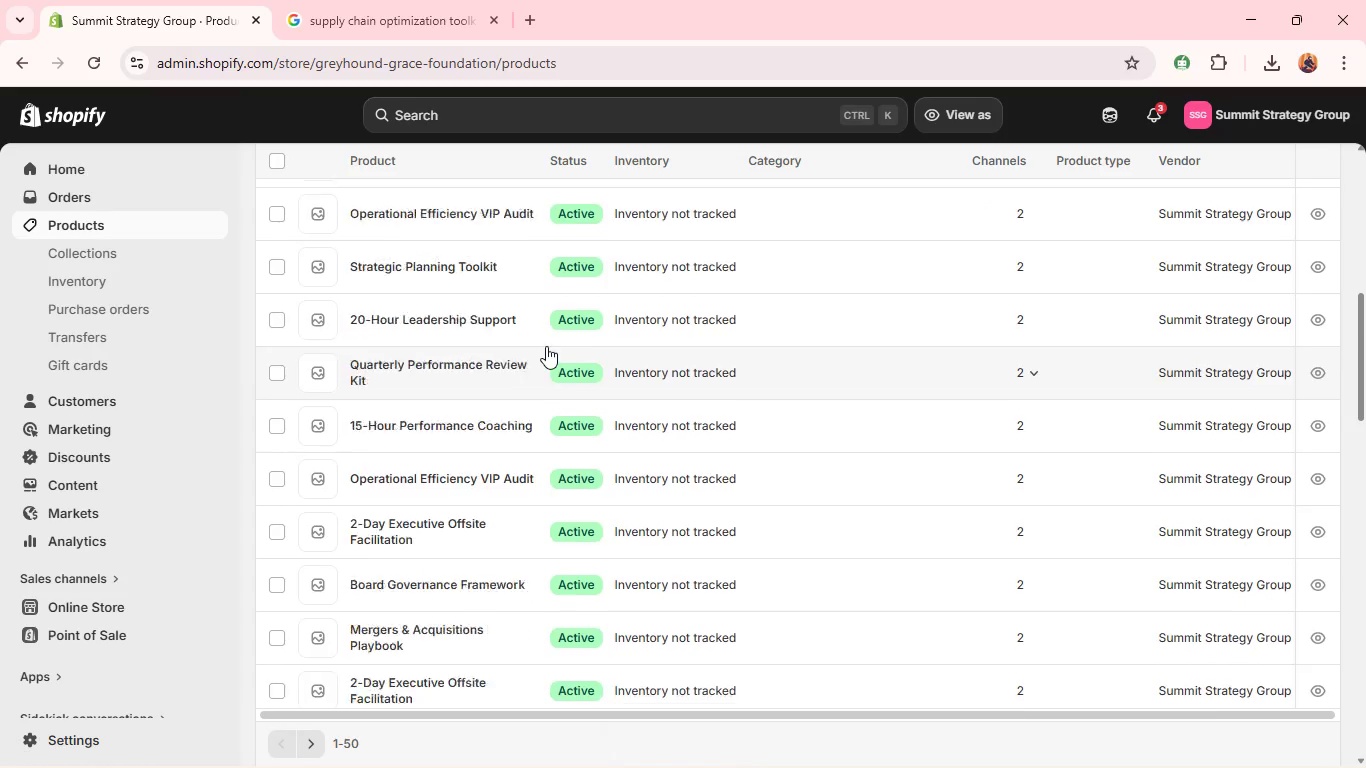 
wait(6.16)
 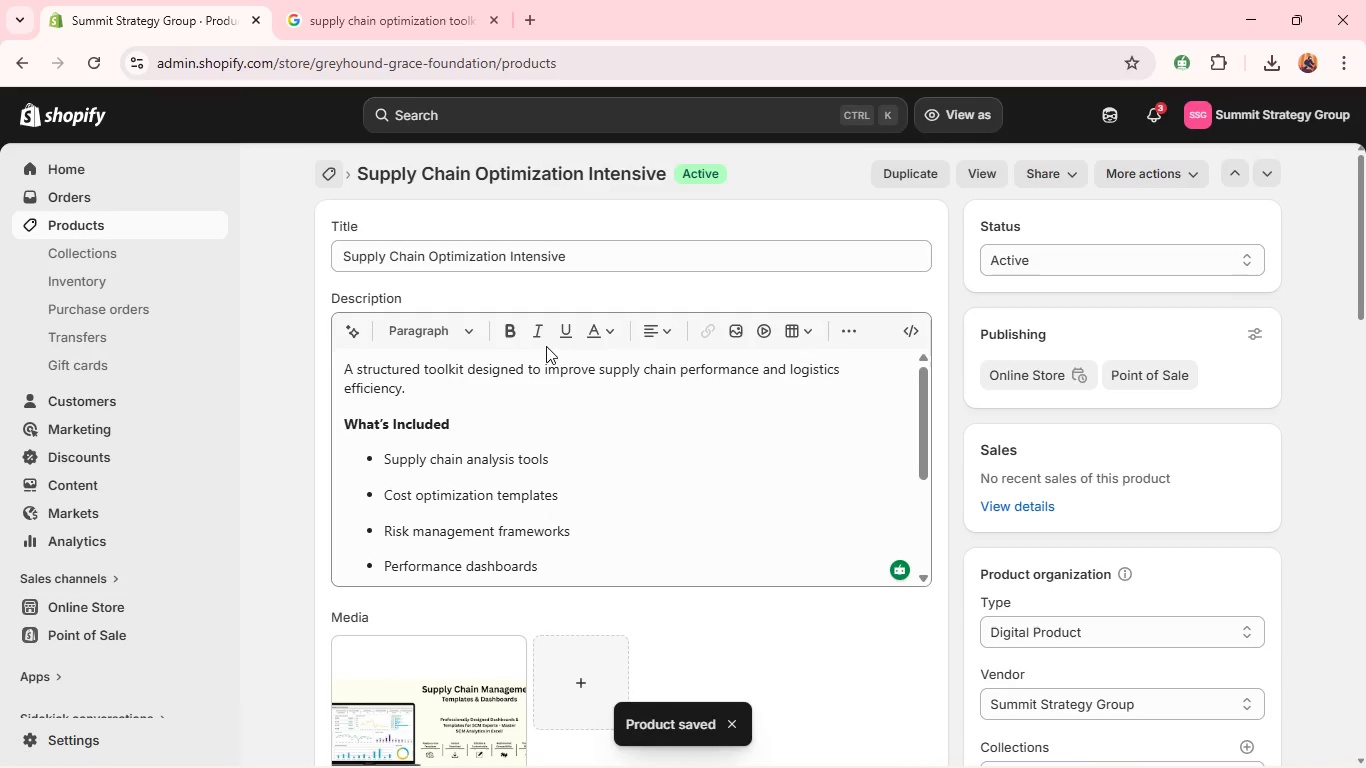 
key(Alt+Tab)
 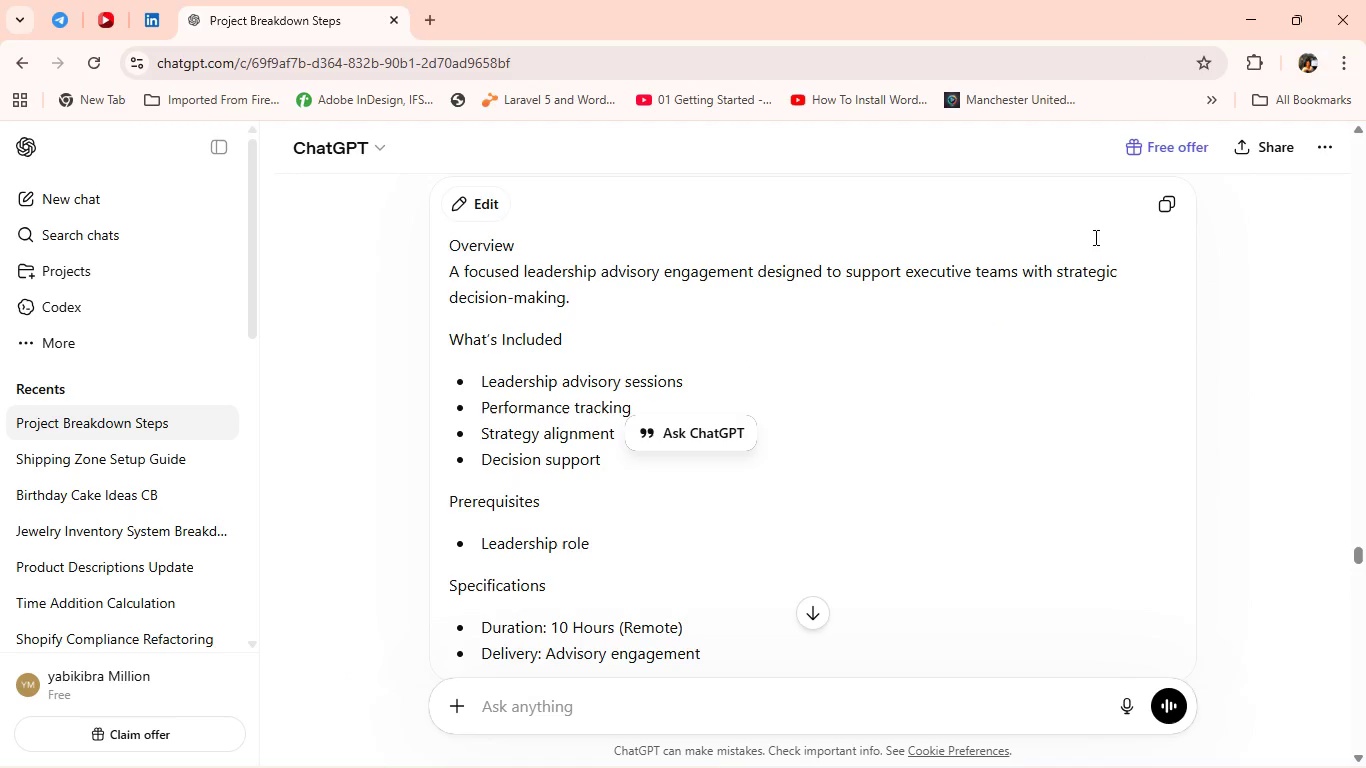 
left_click([1172, 210])
 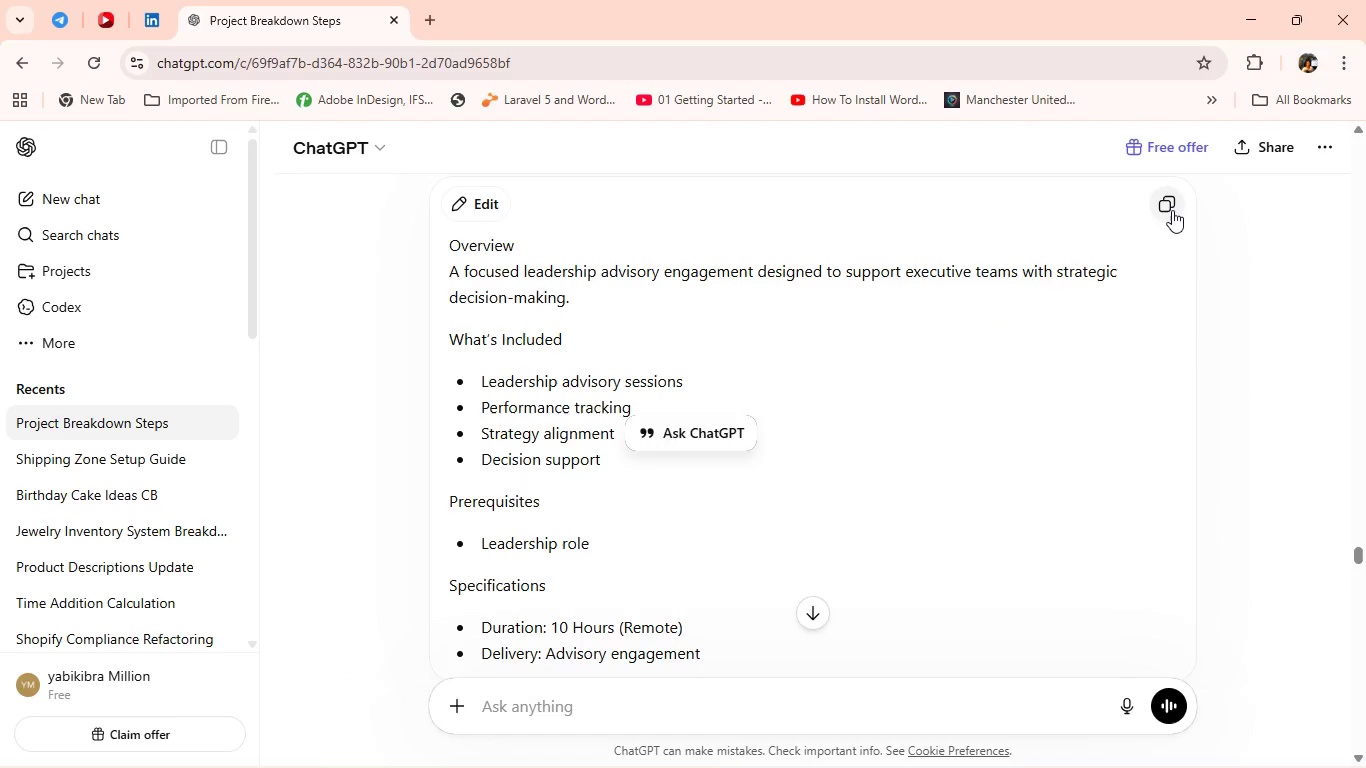 
key(Alt+Tab)
 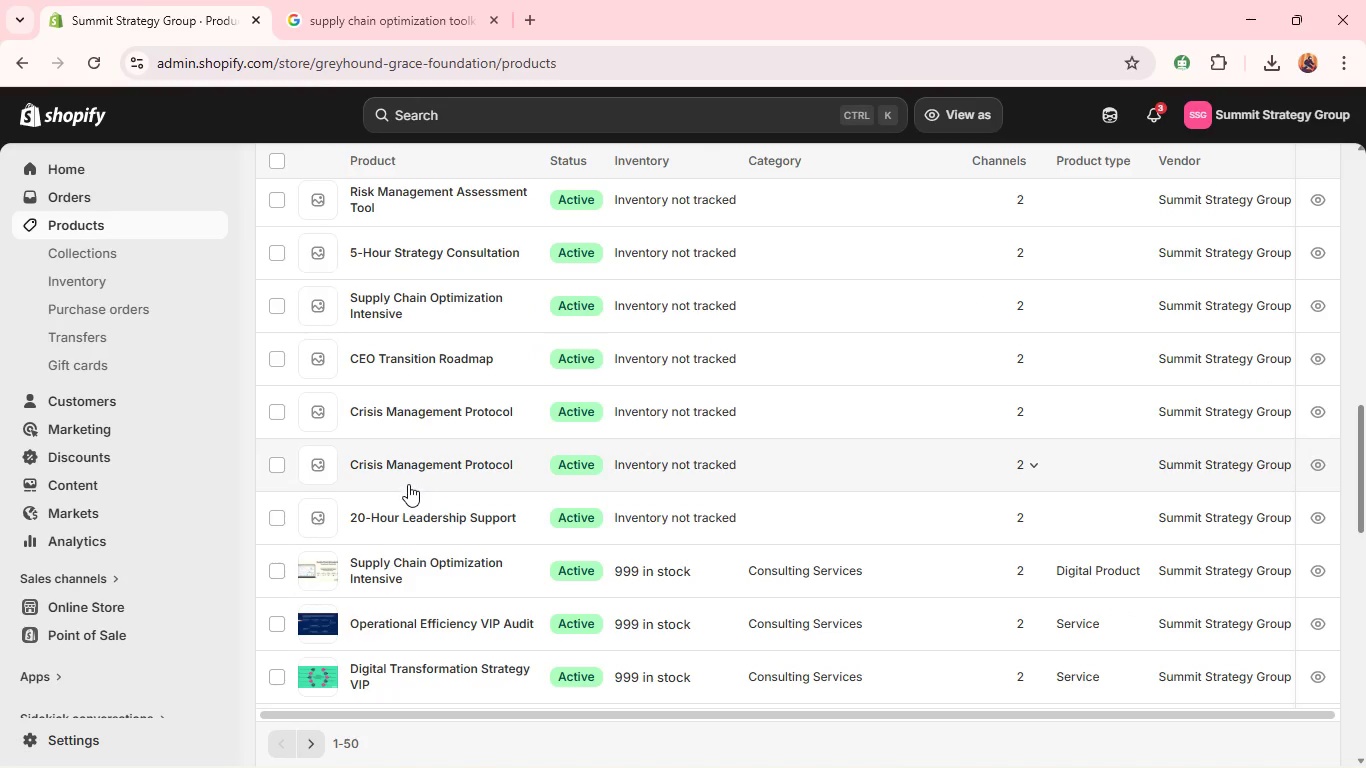 
left_click([405, 515])
 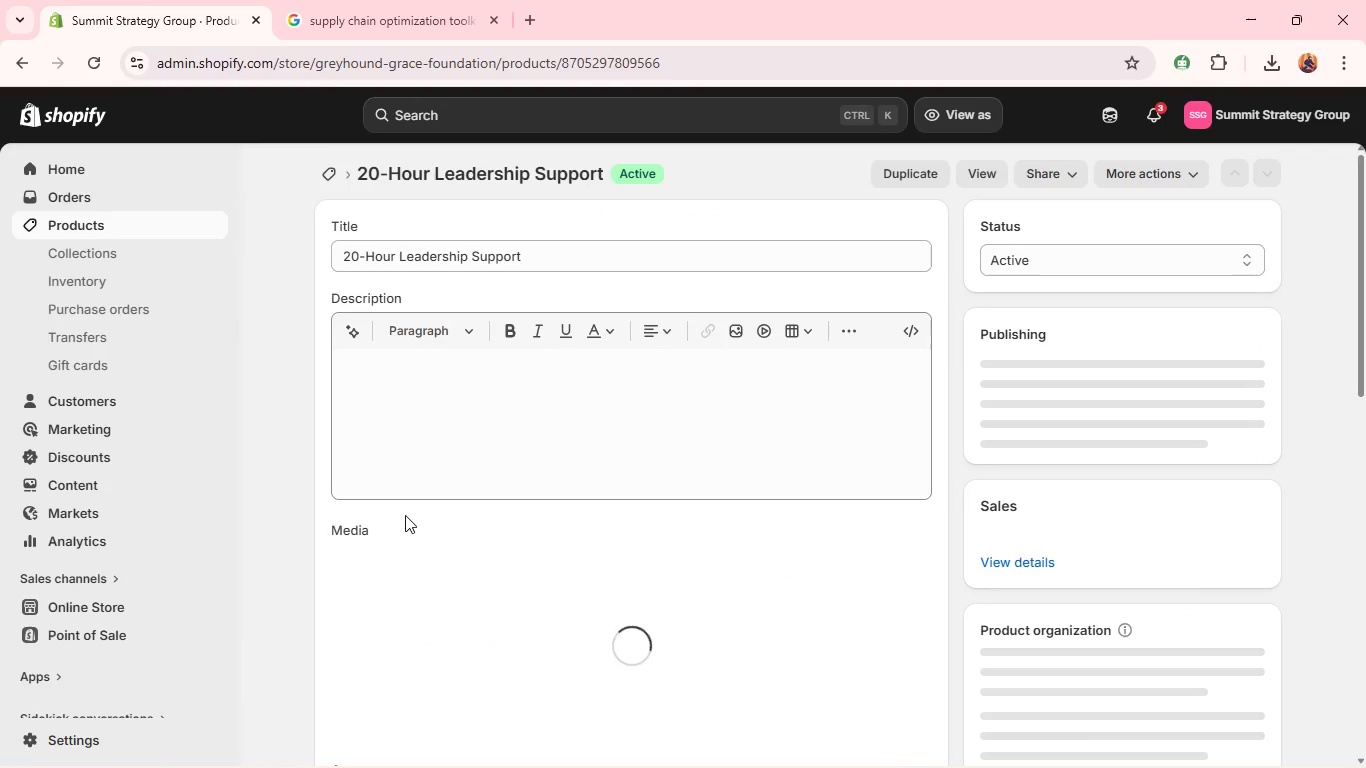 
left_click([442, 415])
 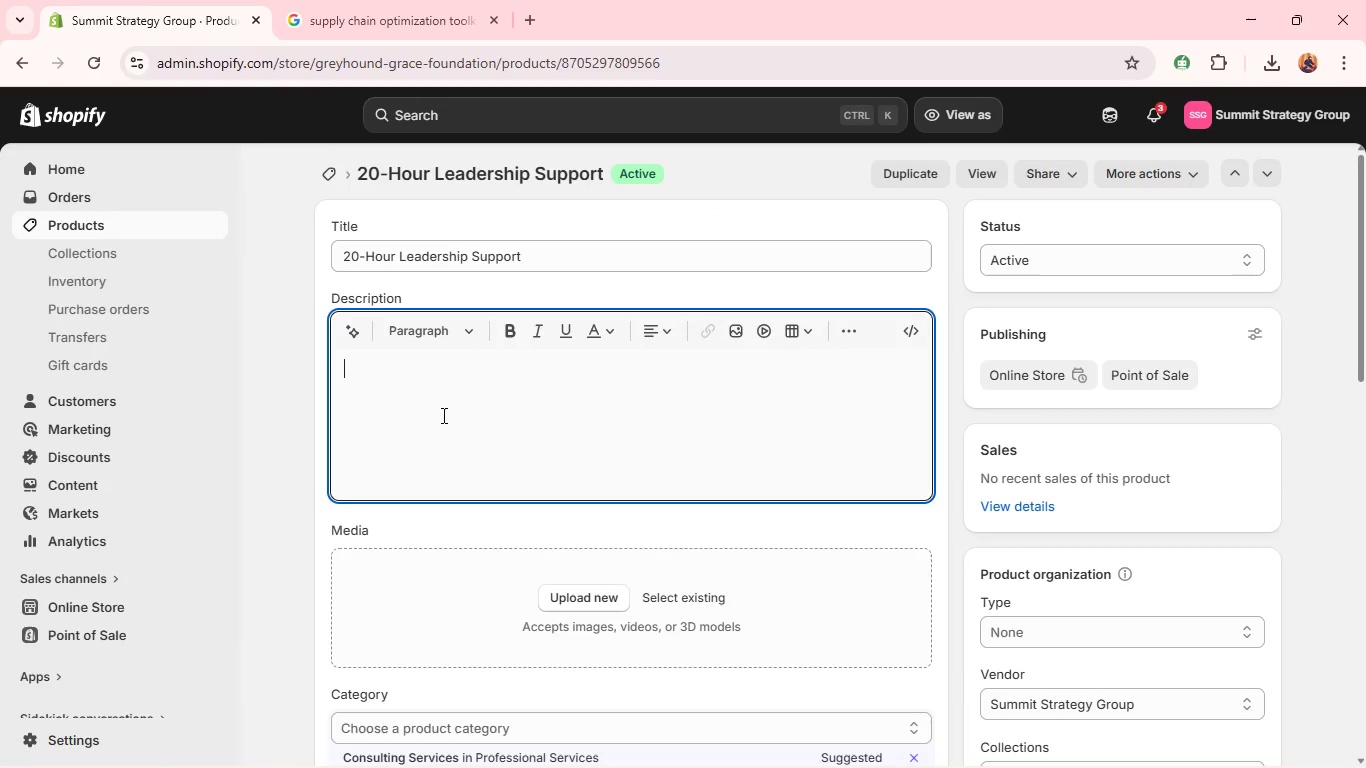 
key(Control+V)
 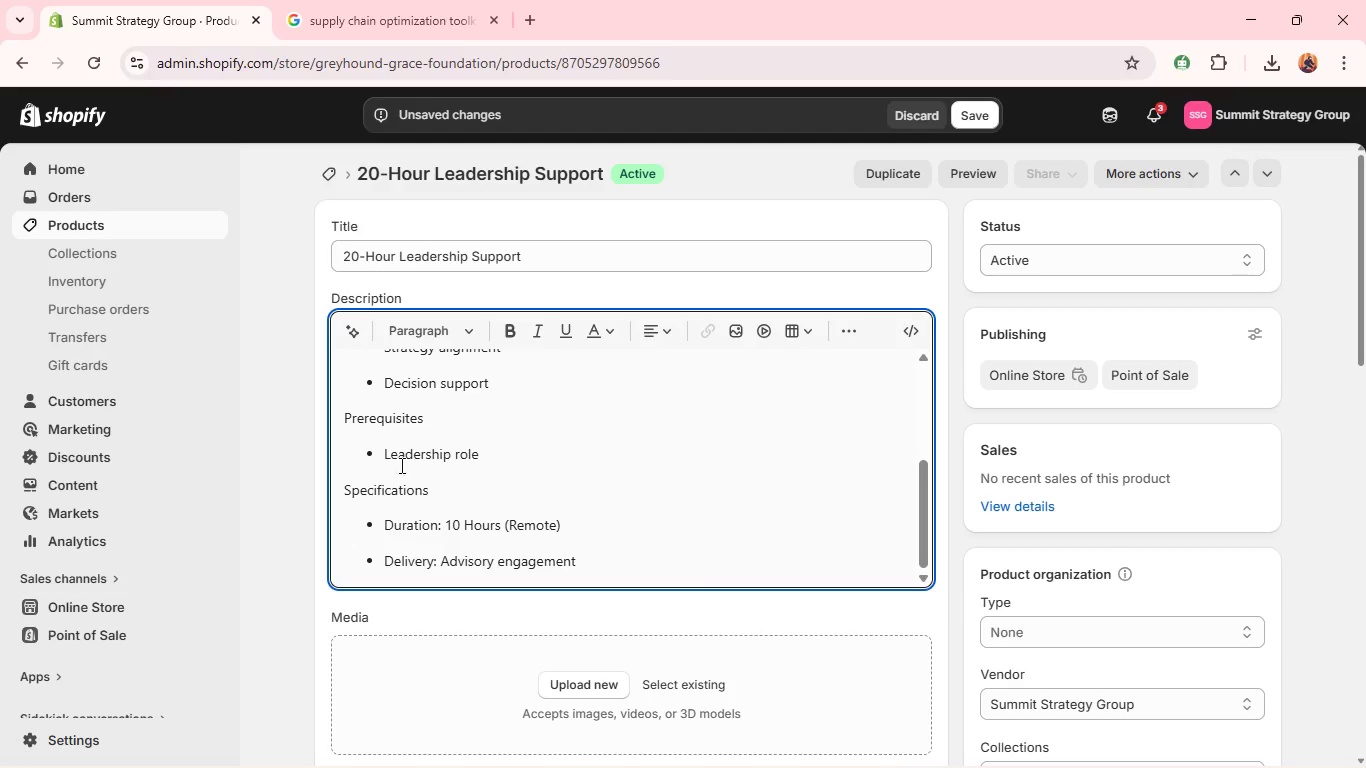 
double_click([378, 485])
 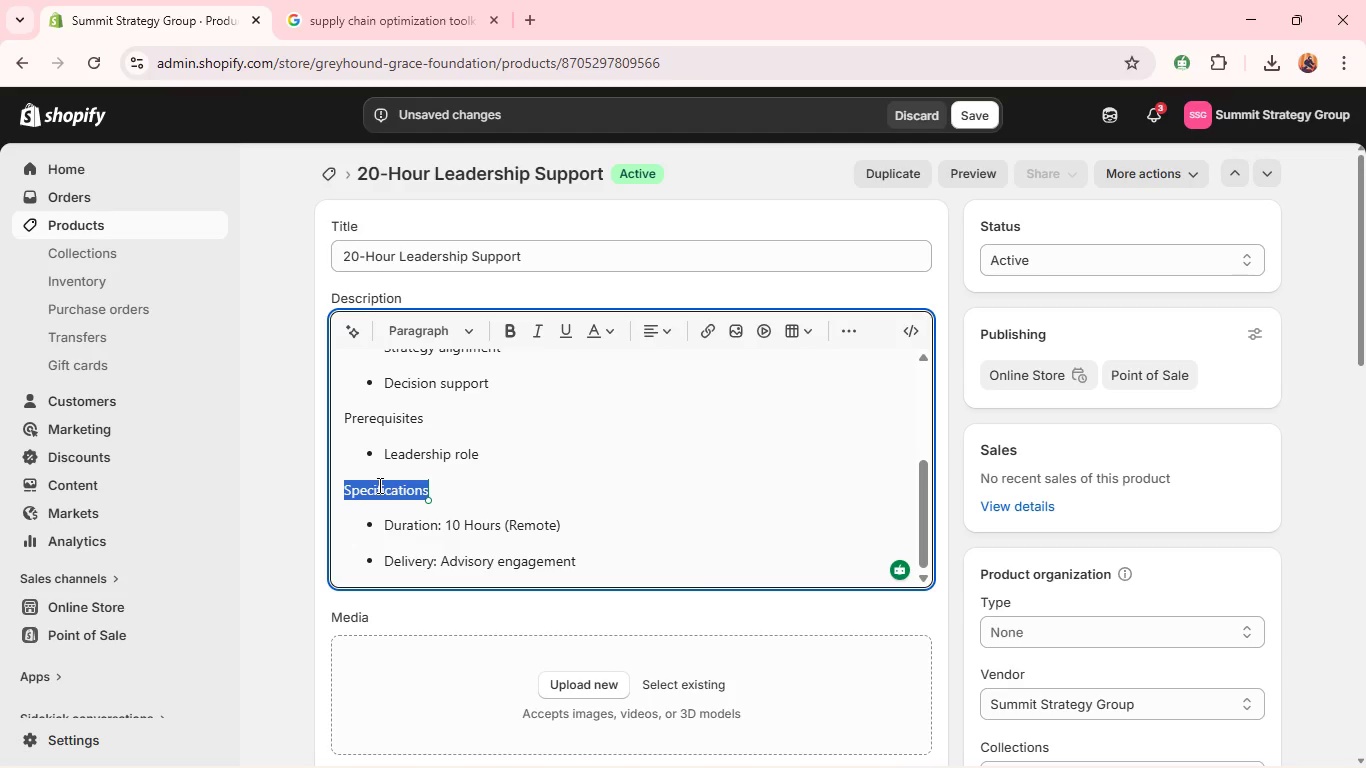 
key(Control+B)
 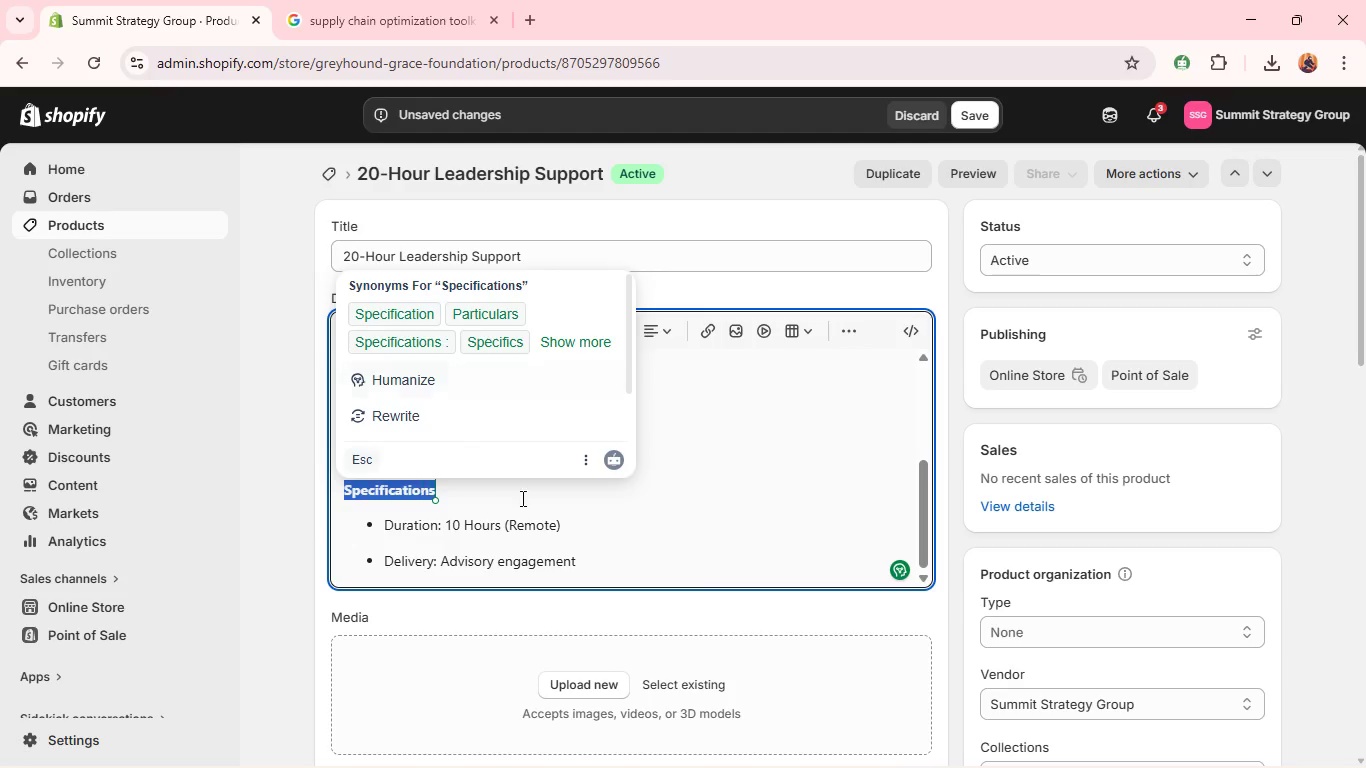 
left_click([639, 499])
 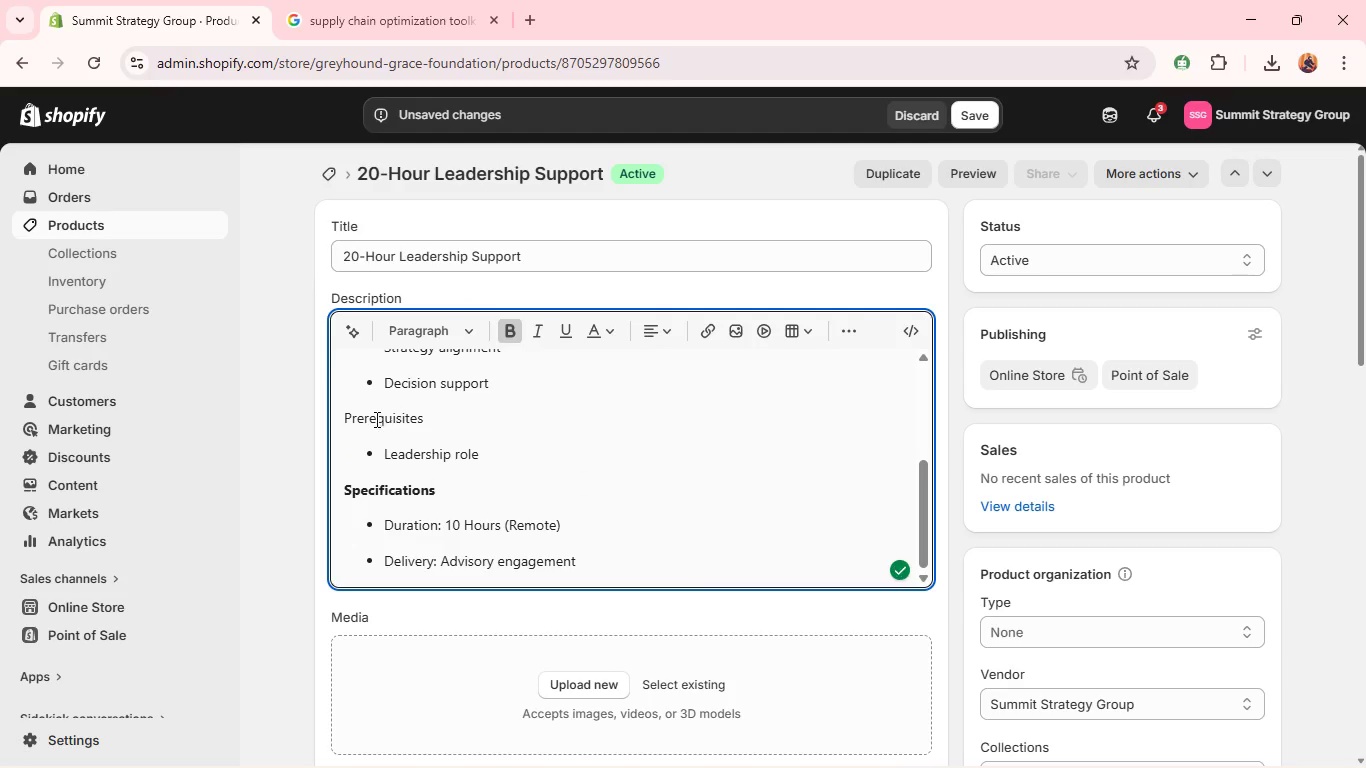 
double_click([375, 419])
 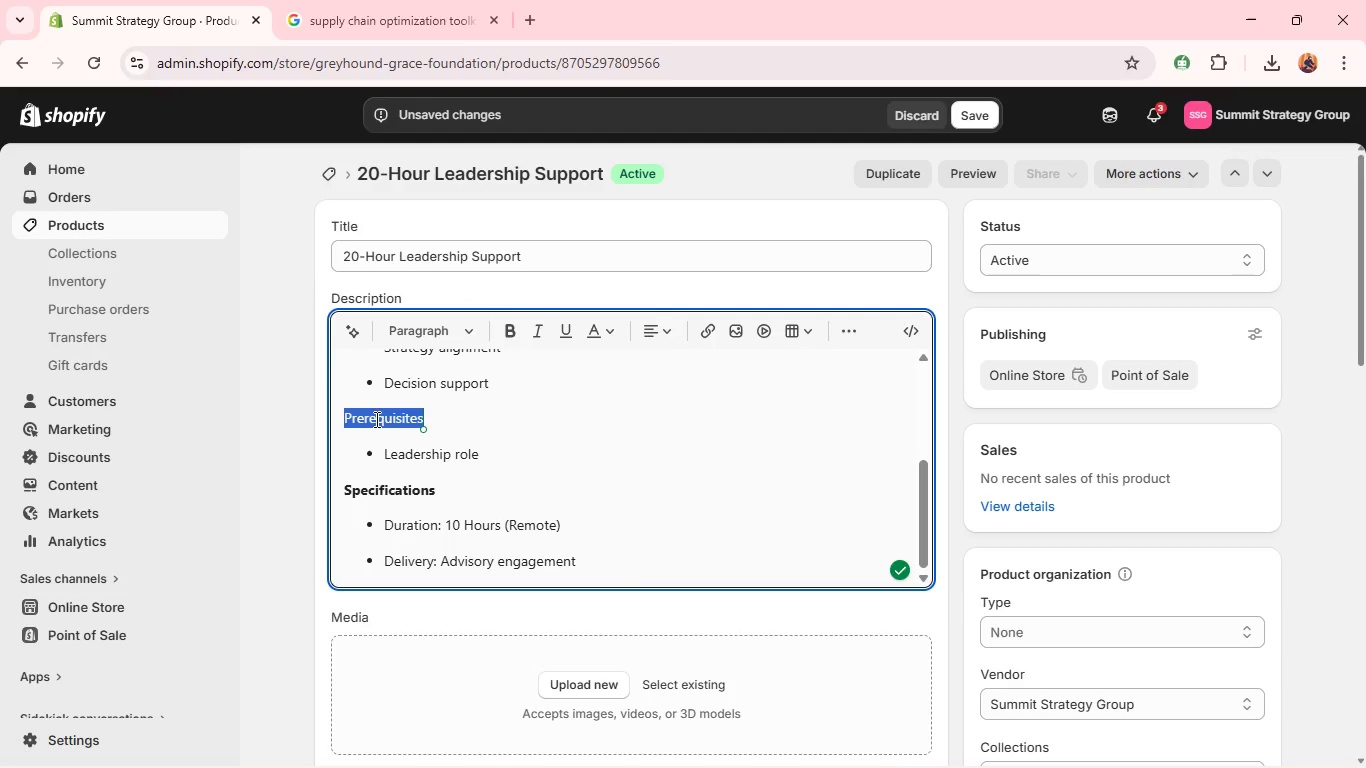 
key(Control+B)
 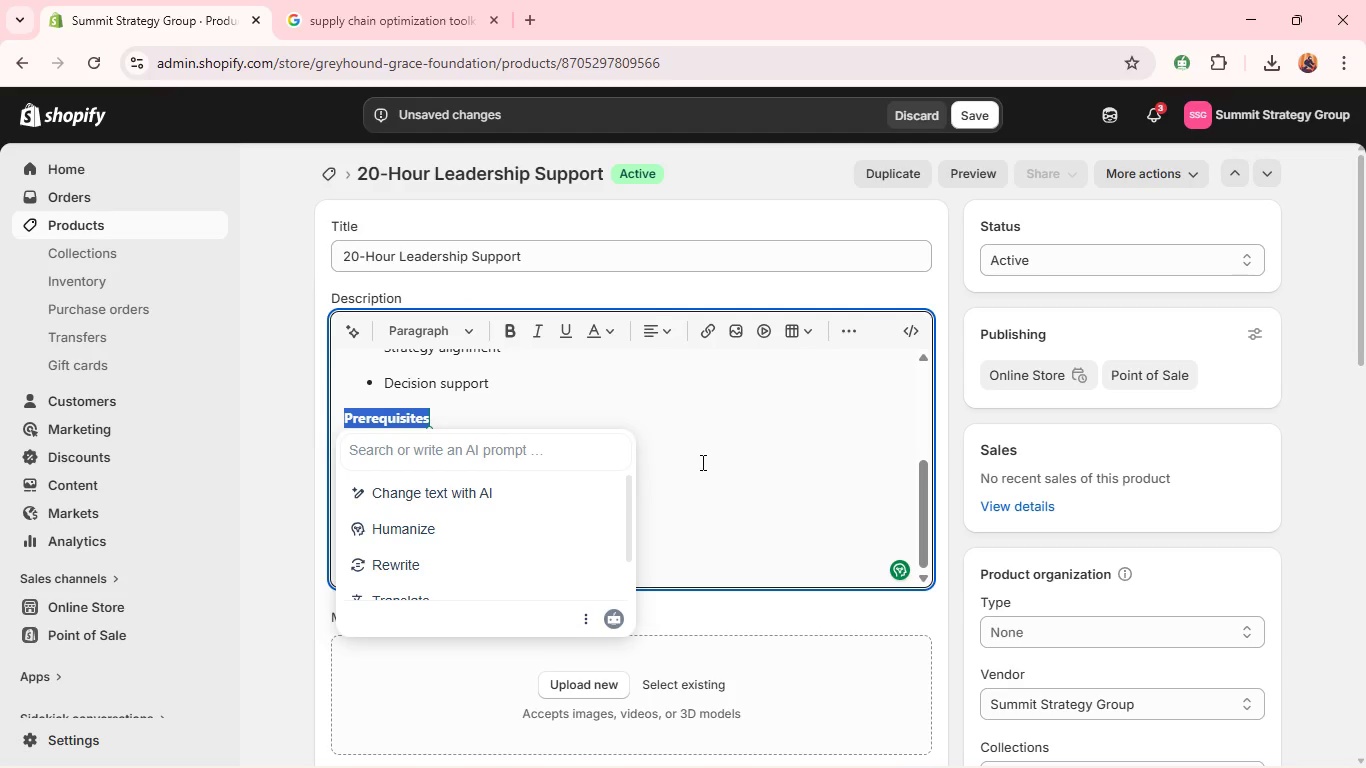 
left_click([714, 447])
 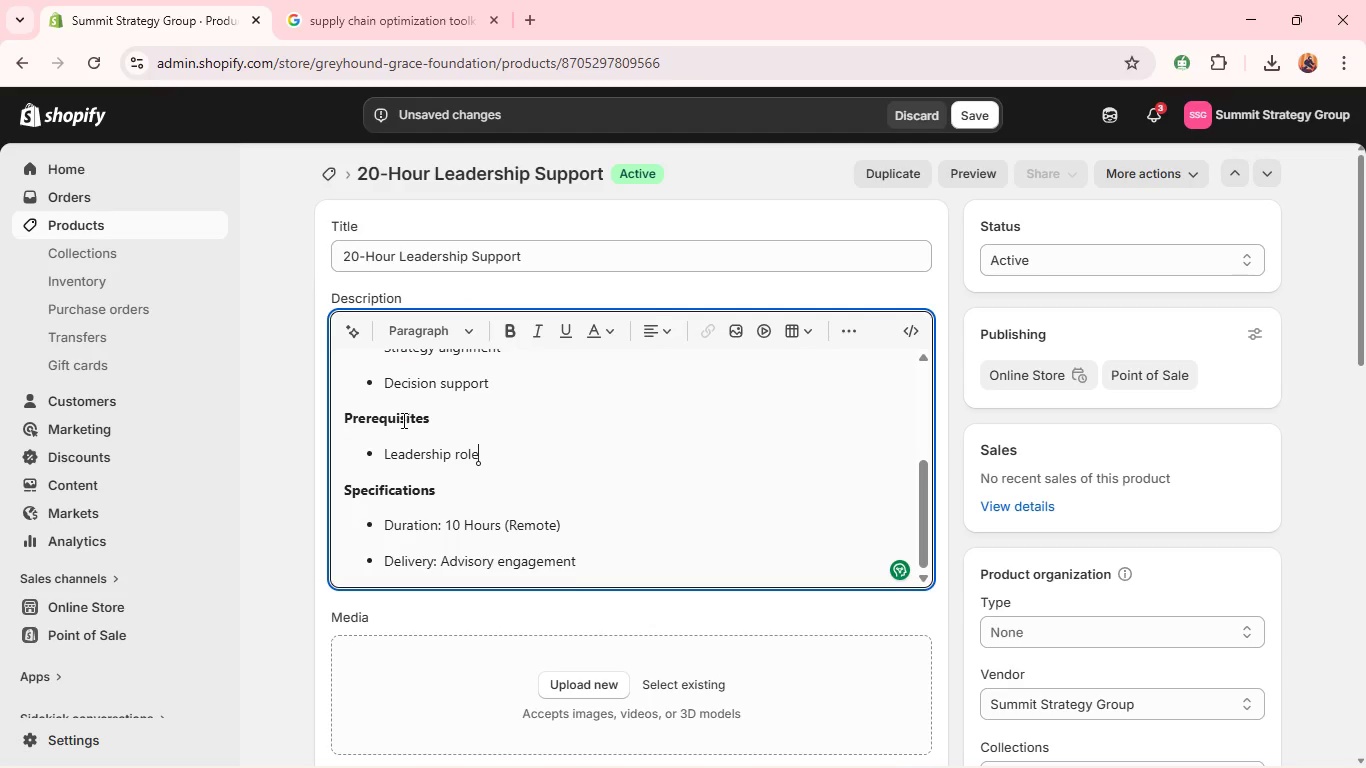 
scroll: coordinate [402, 420], scroll_direction: up, amount: 2.0
 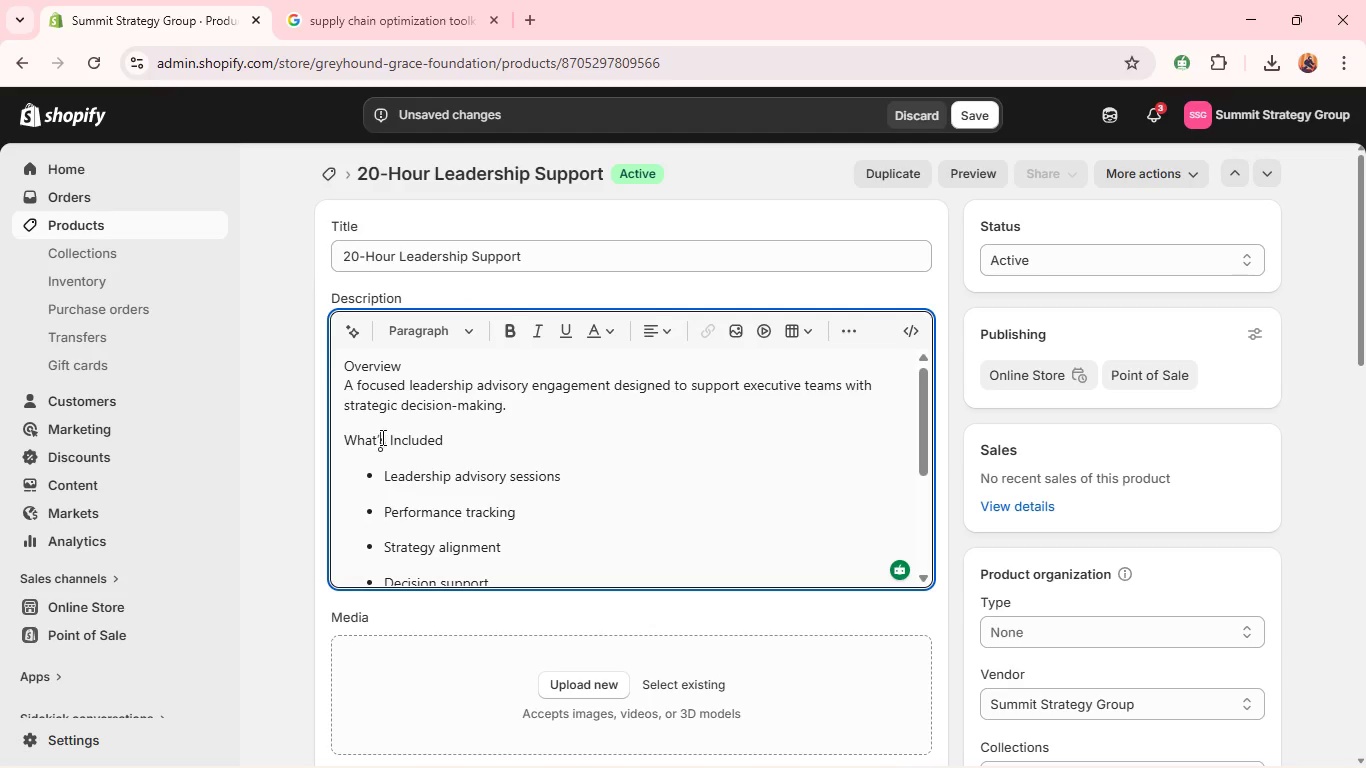 
double_click([381, 437])
 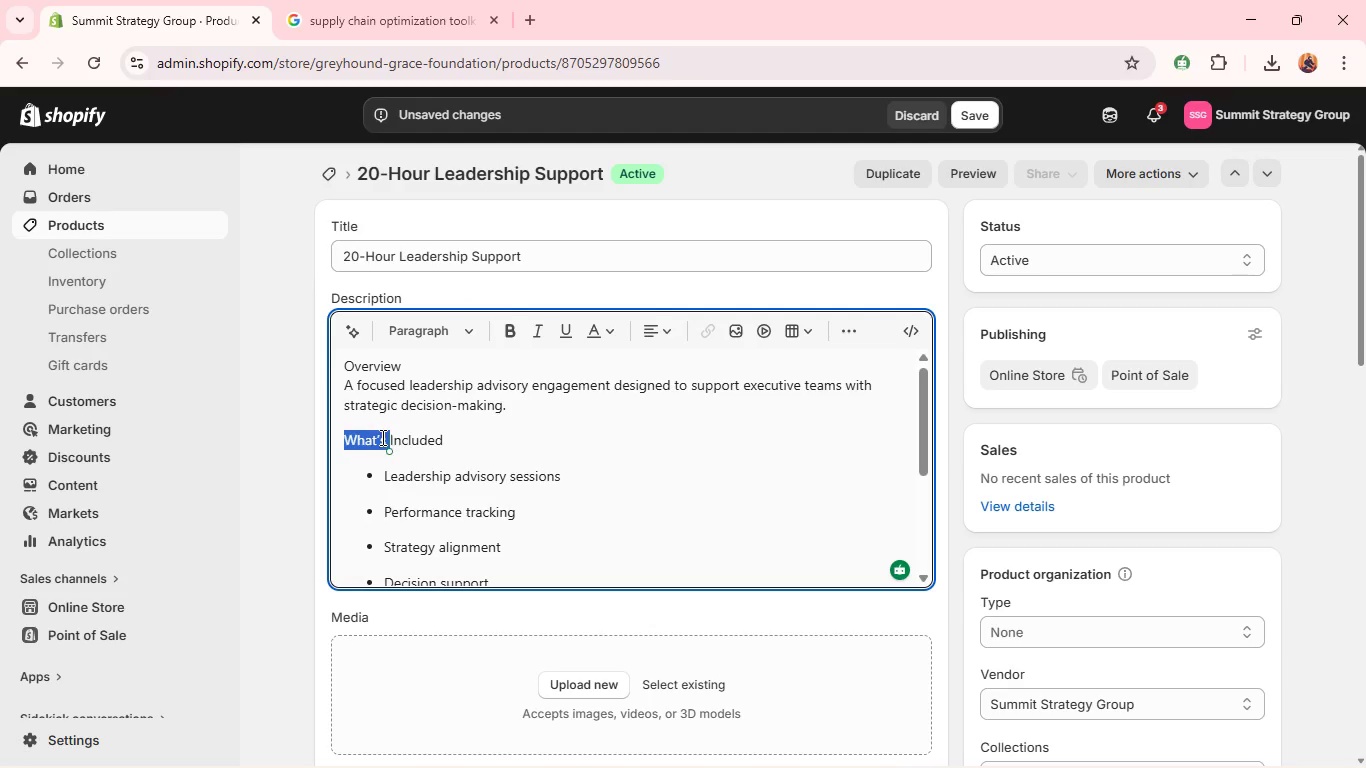 
triple_click([381, 437])
 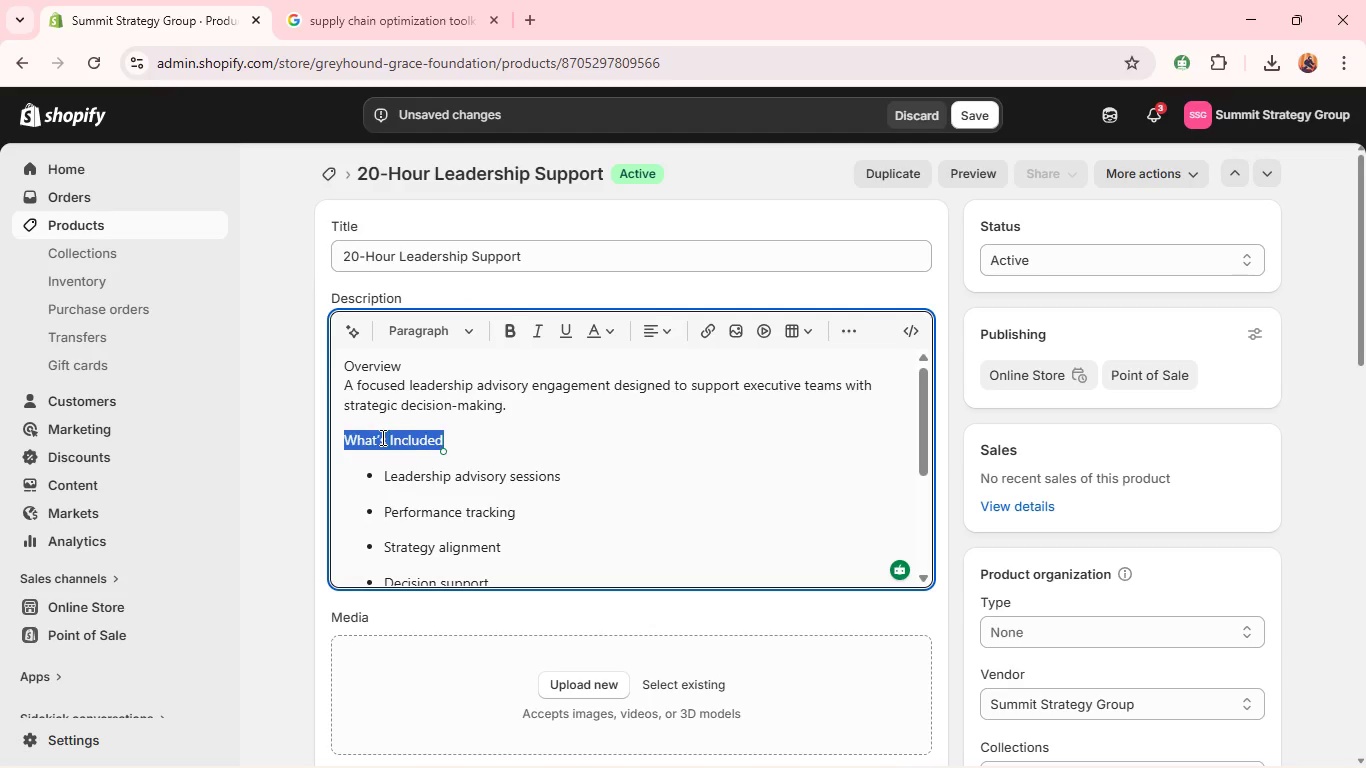 
key(Control+B)
 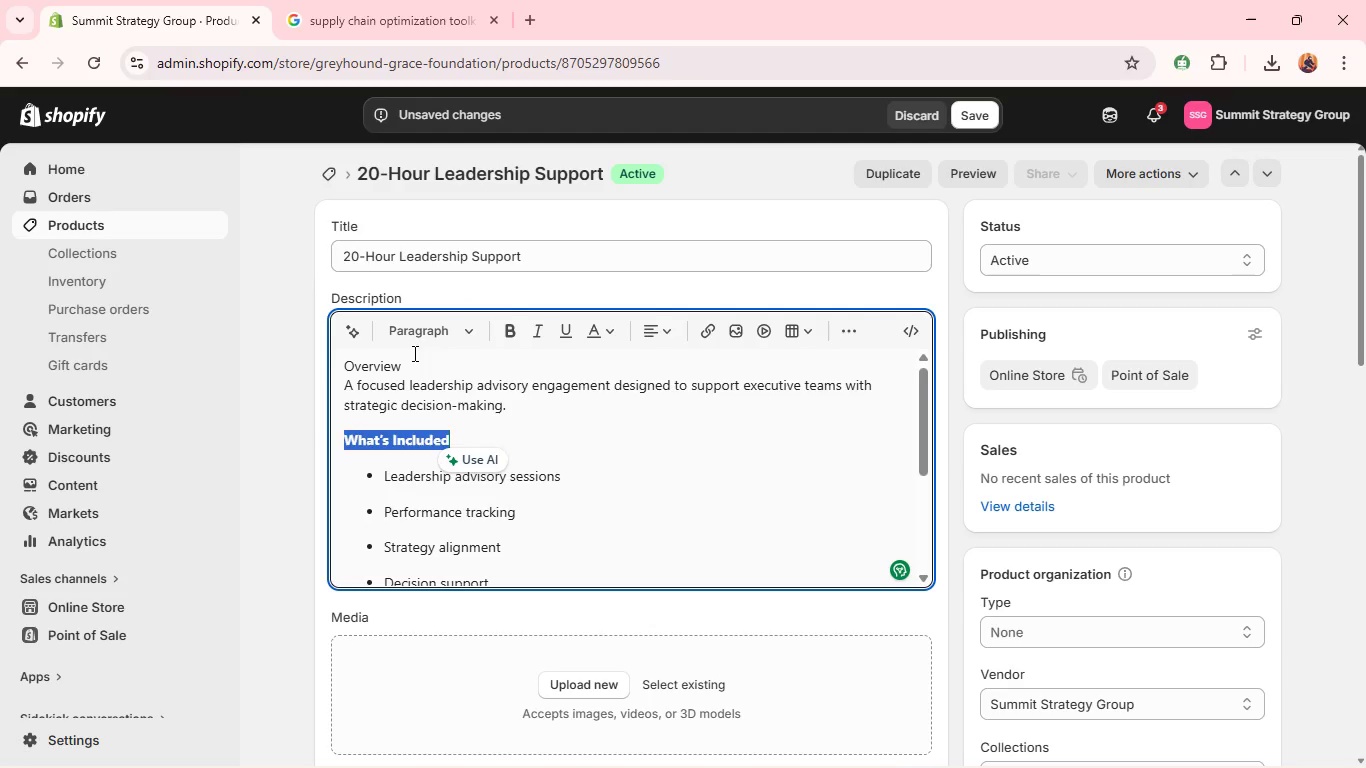 
left_click_drag(start_coordinate=[415, 351], to_coordinate=[414, 359])
 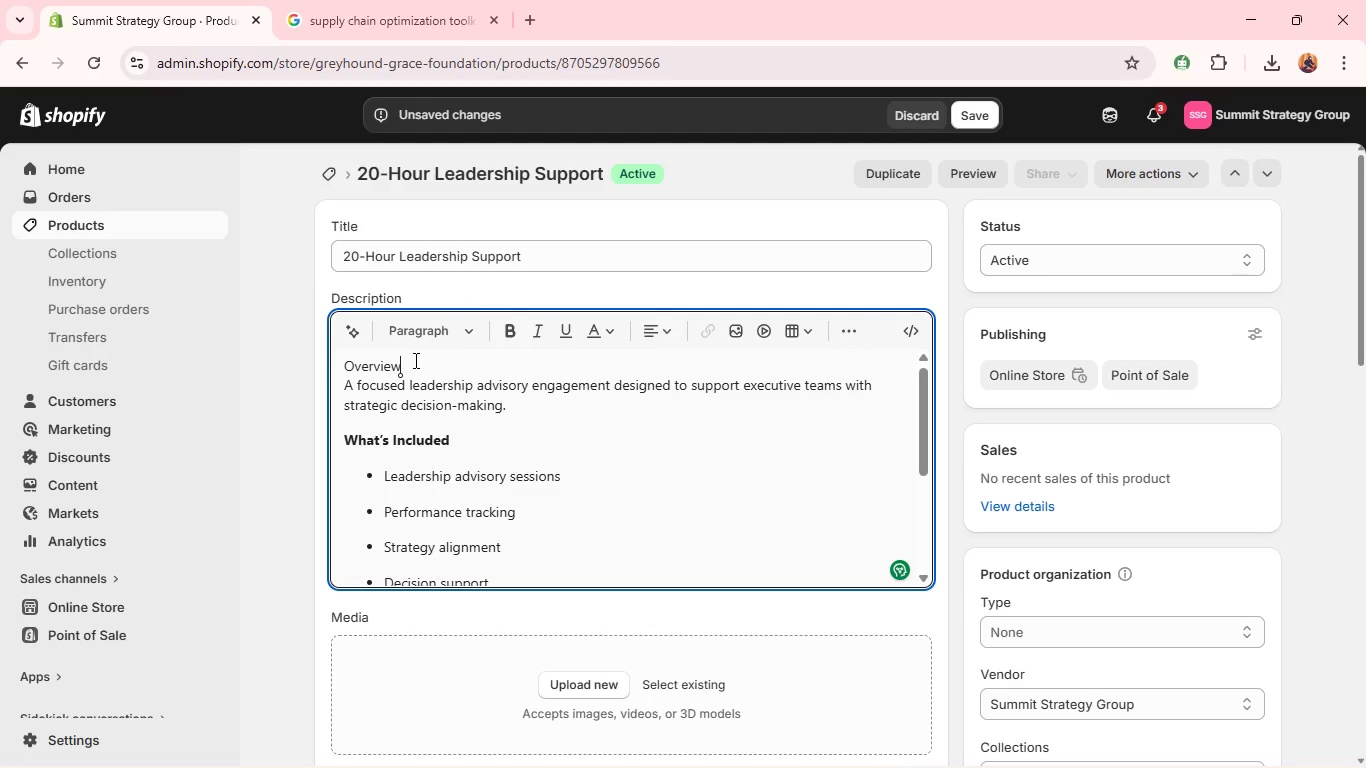 
left_click_drag(start_coordinate=[414, 360], to_coordinate=[335, 360])
 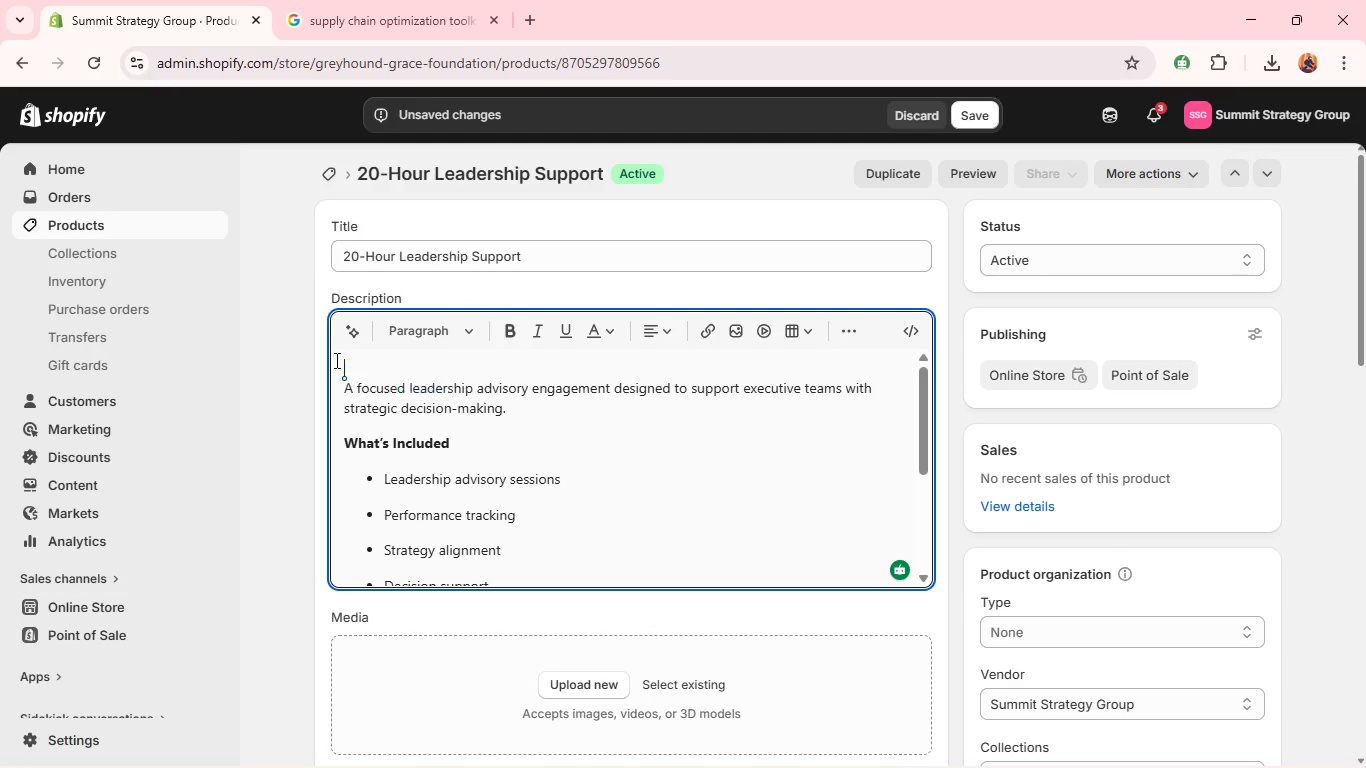 
key(Backspace)
 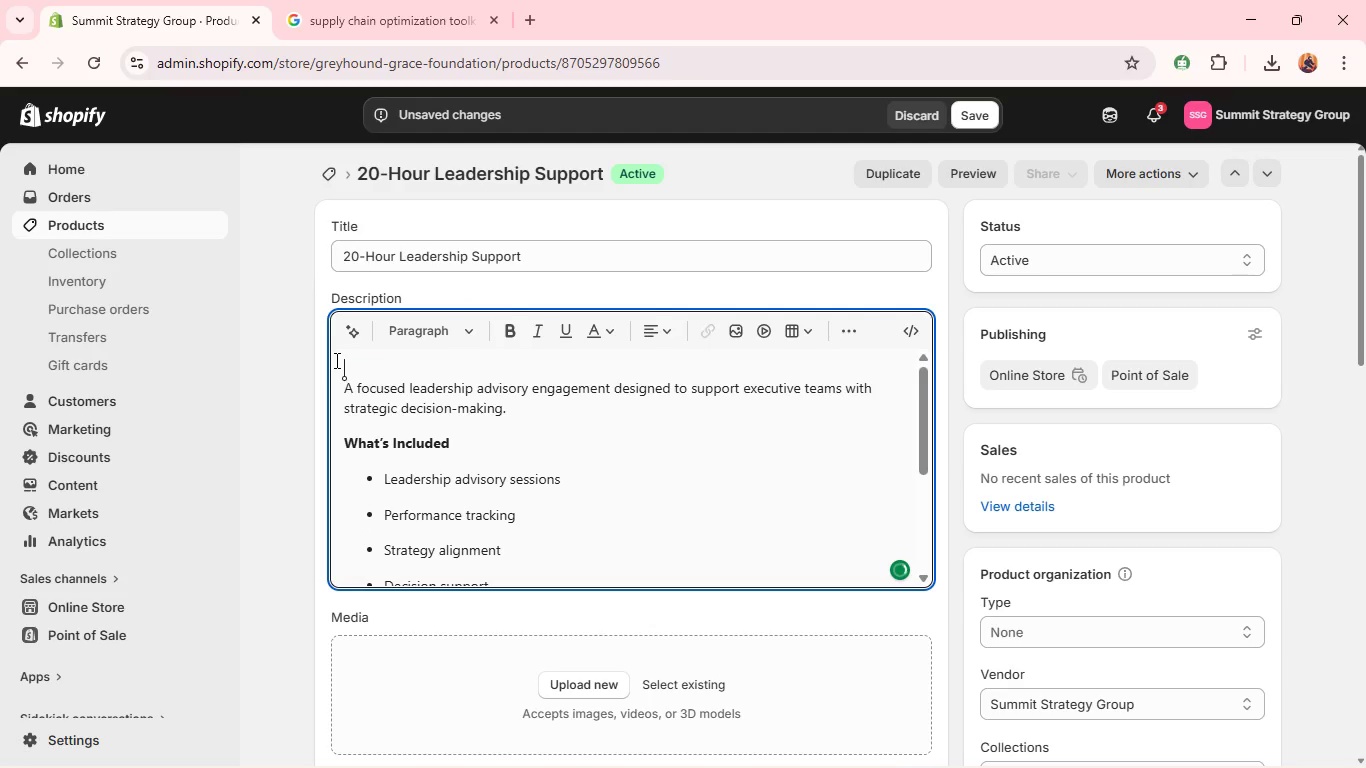 
key(ArrowDown)
 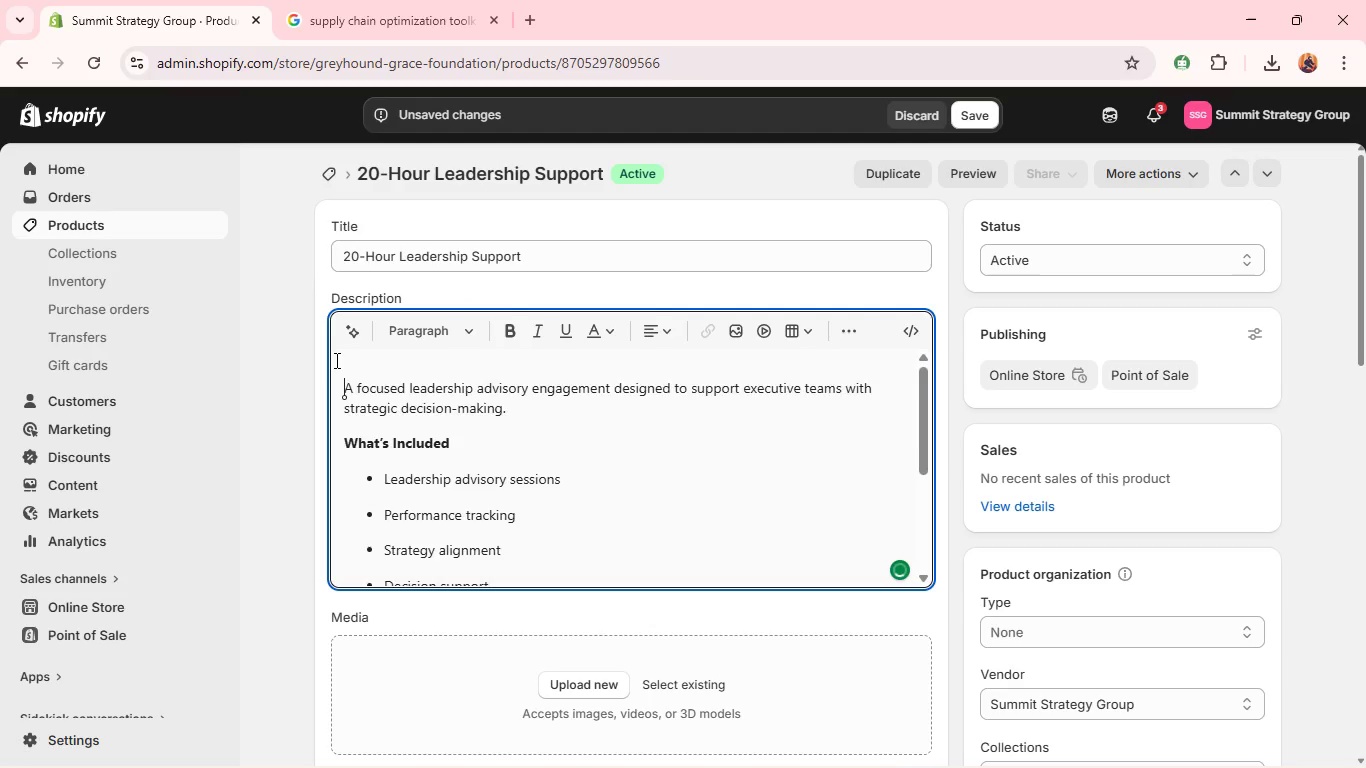 
key(Backspace)
 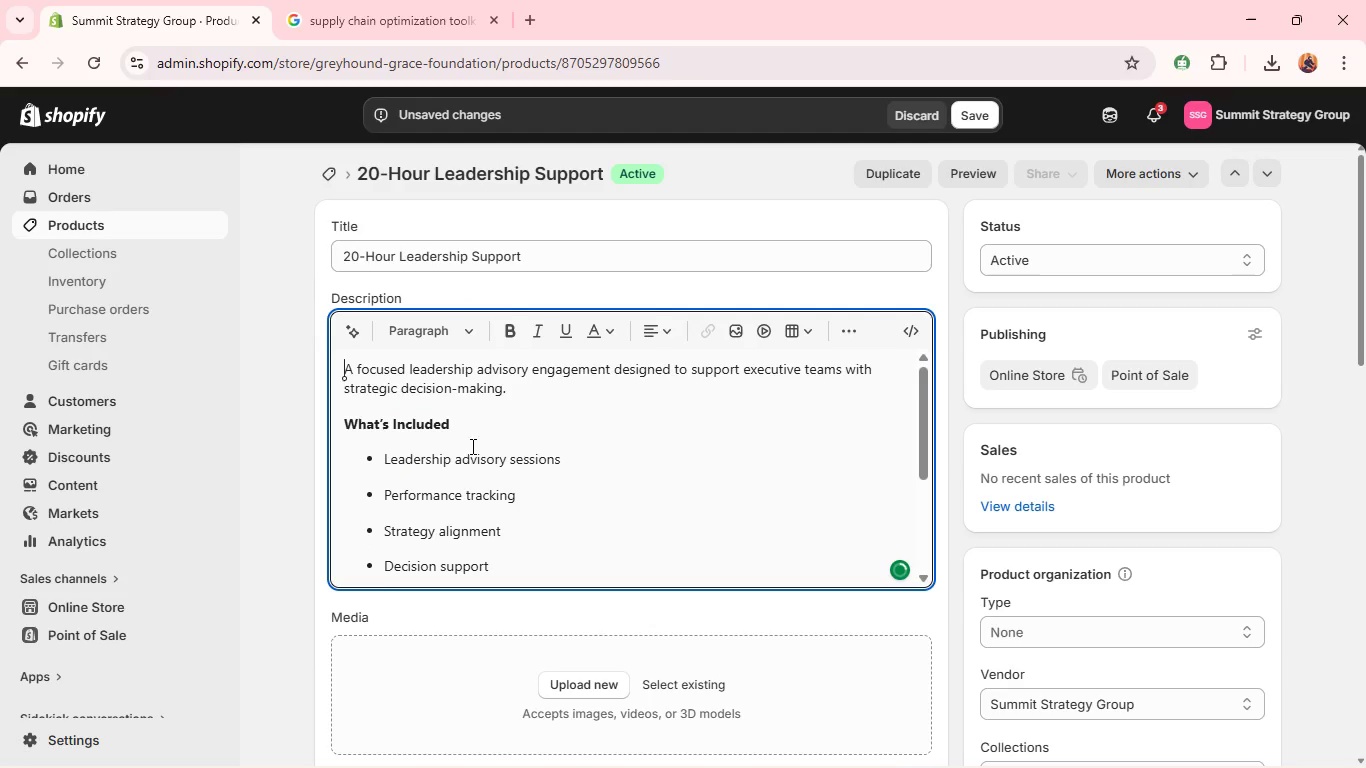 
scroll: coordinate [520, 530], scroll_direction: down, amount: 6.0
 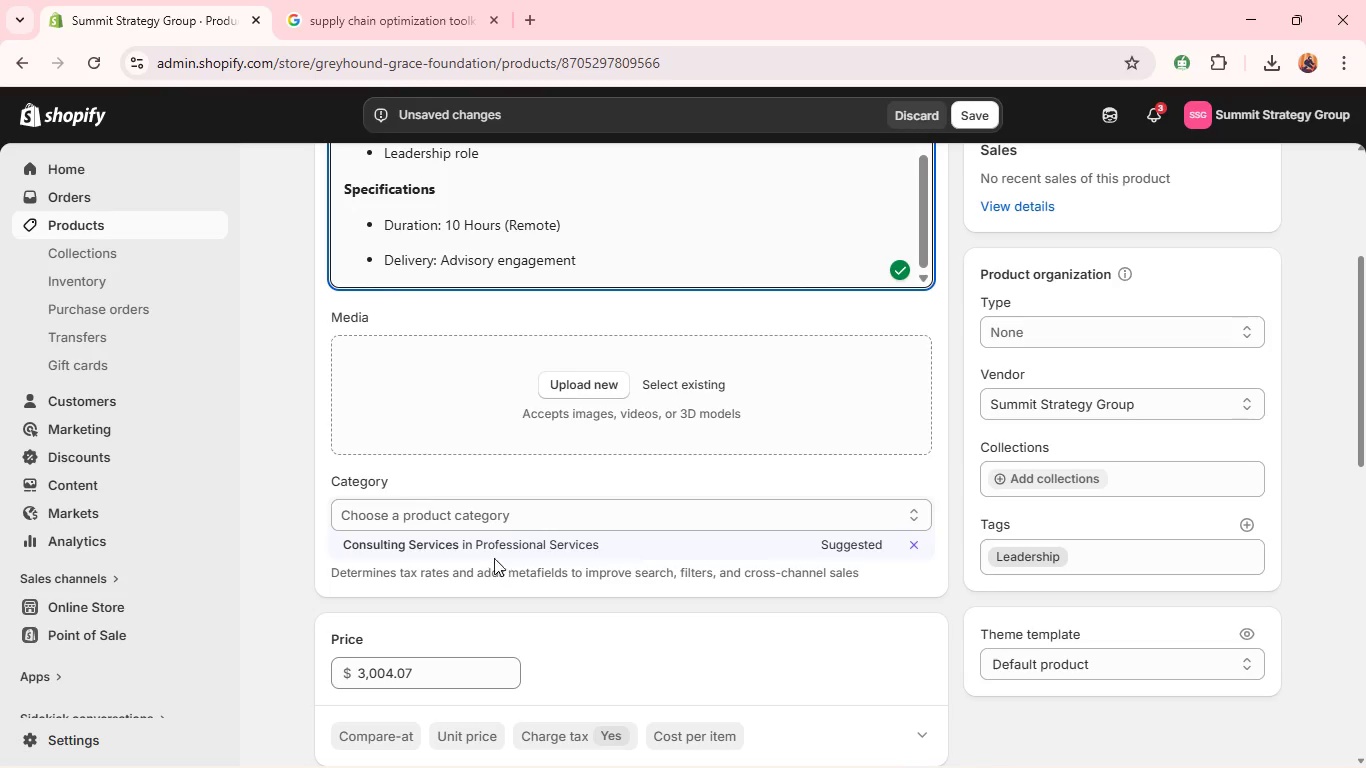 
left_click([491, 549])
 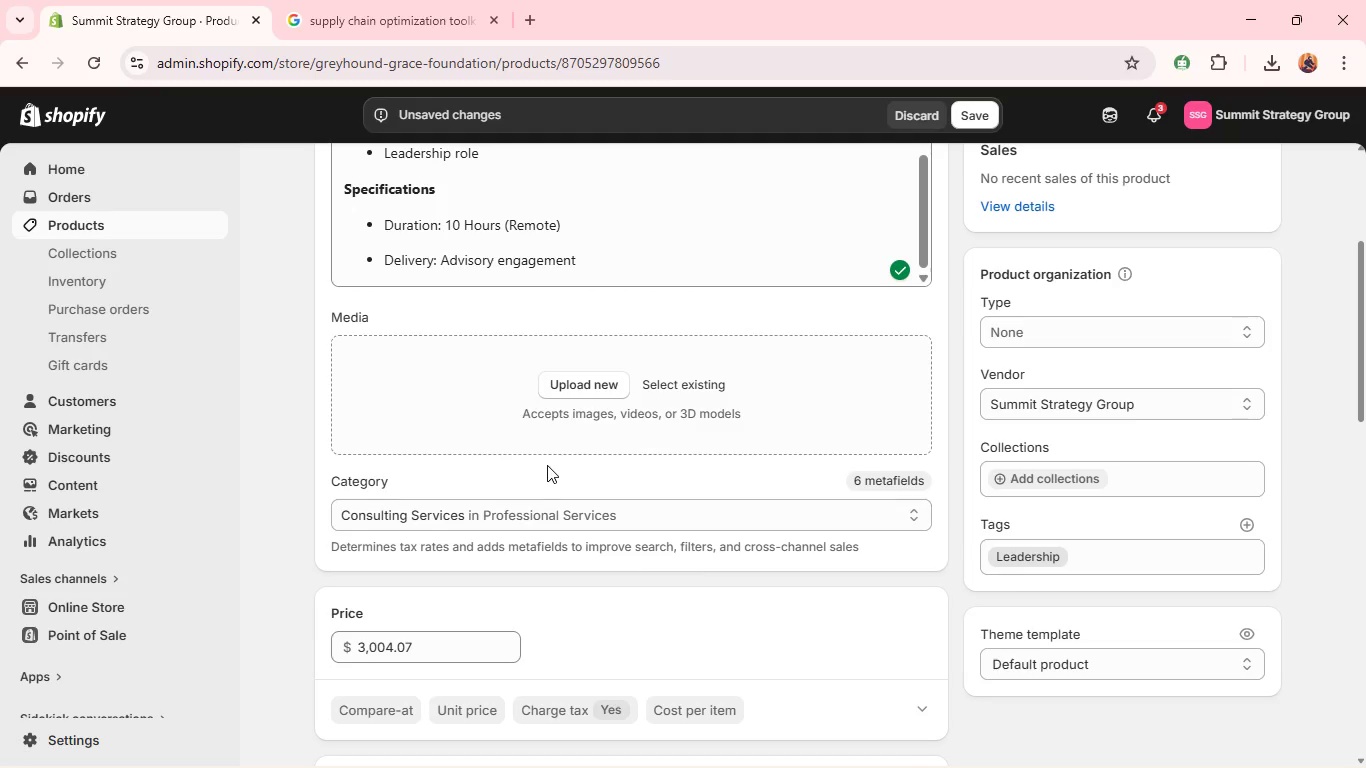 
key(Alt+Tab)
 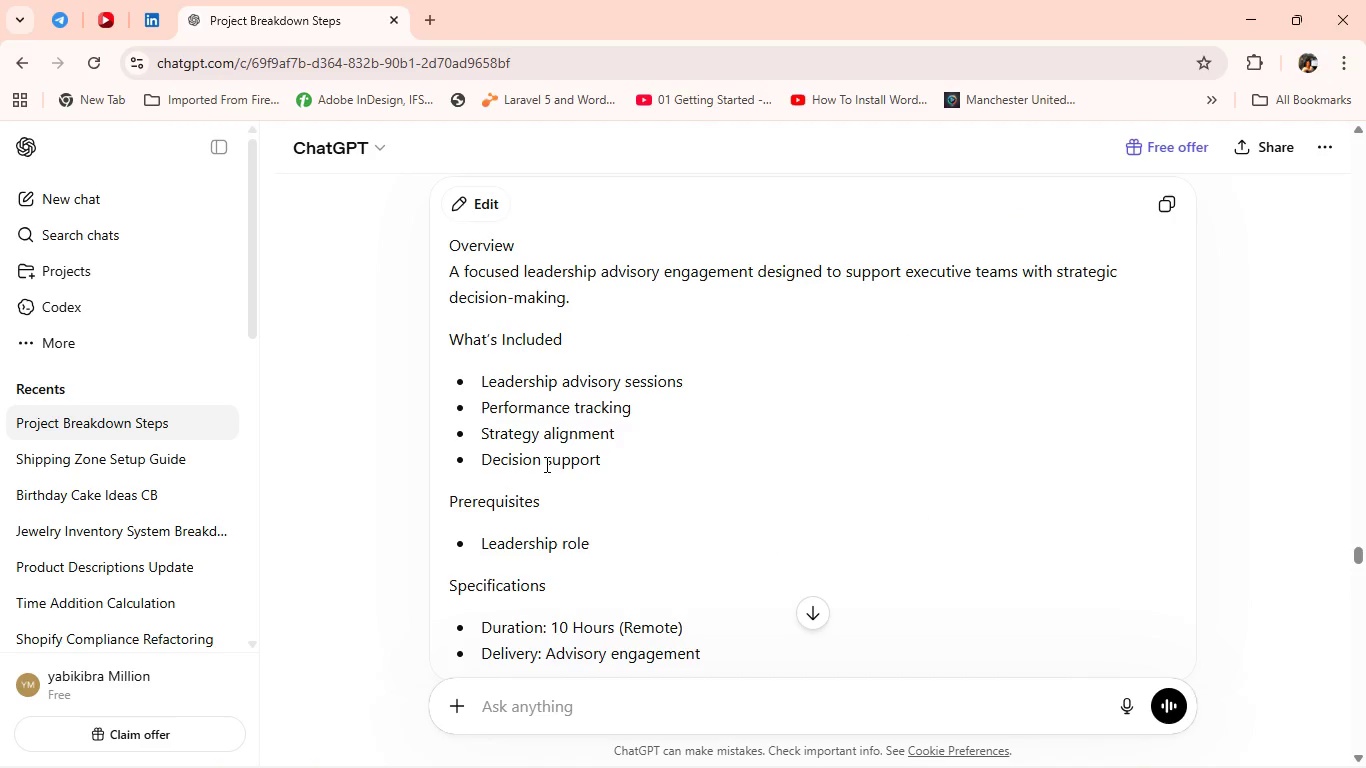 
scroll: coordinate [547, 463], scroll_direction: down, amount: 3.0
 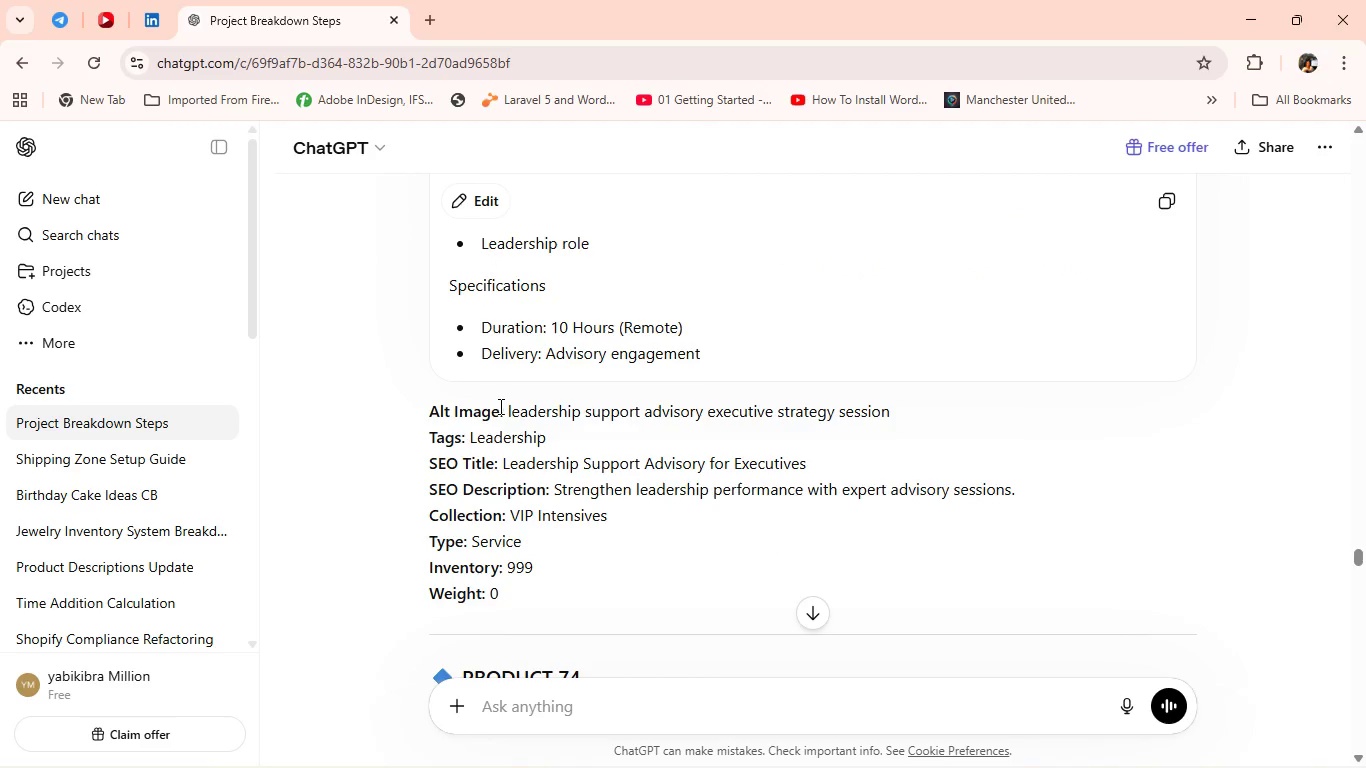 
left_click_drag(start_coordinate=[505, 407], to_coordinate=[944, 418])
 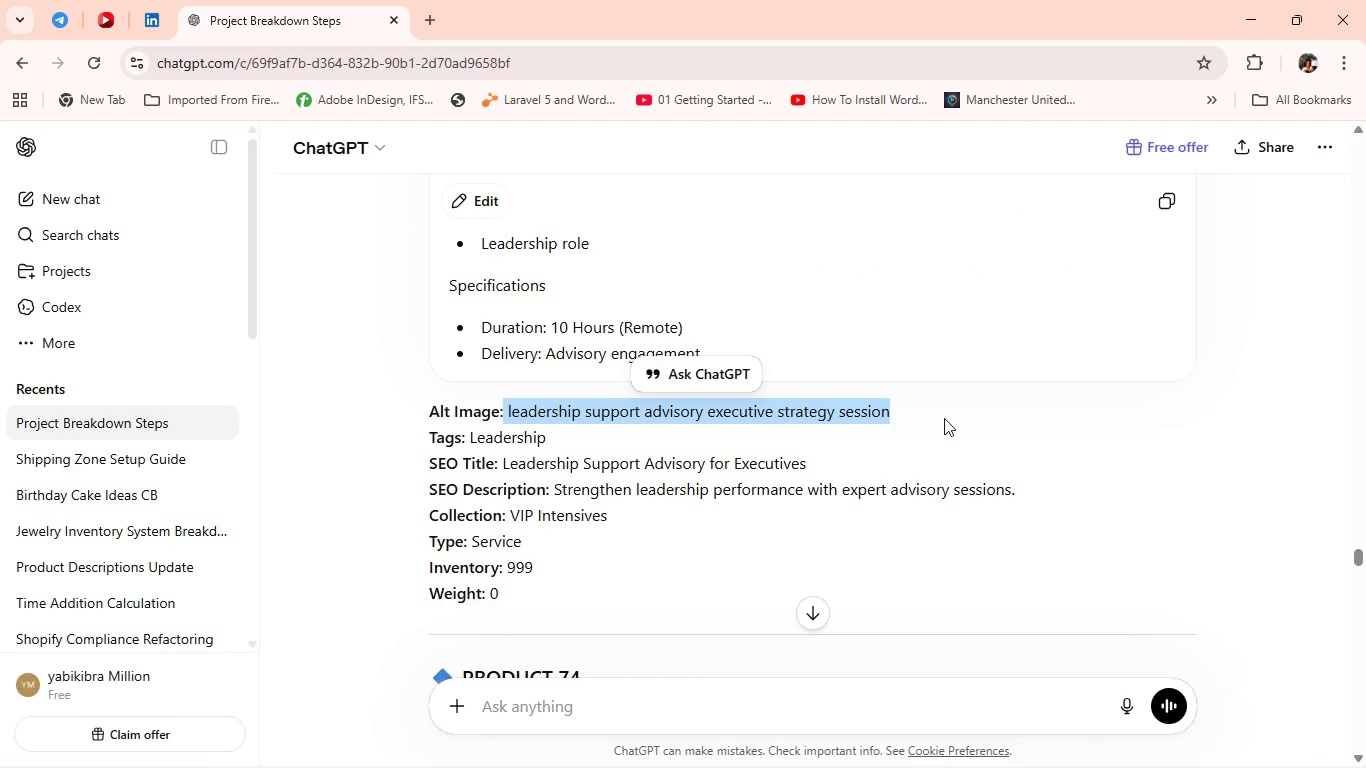 
key(Control+C)
 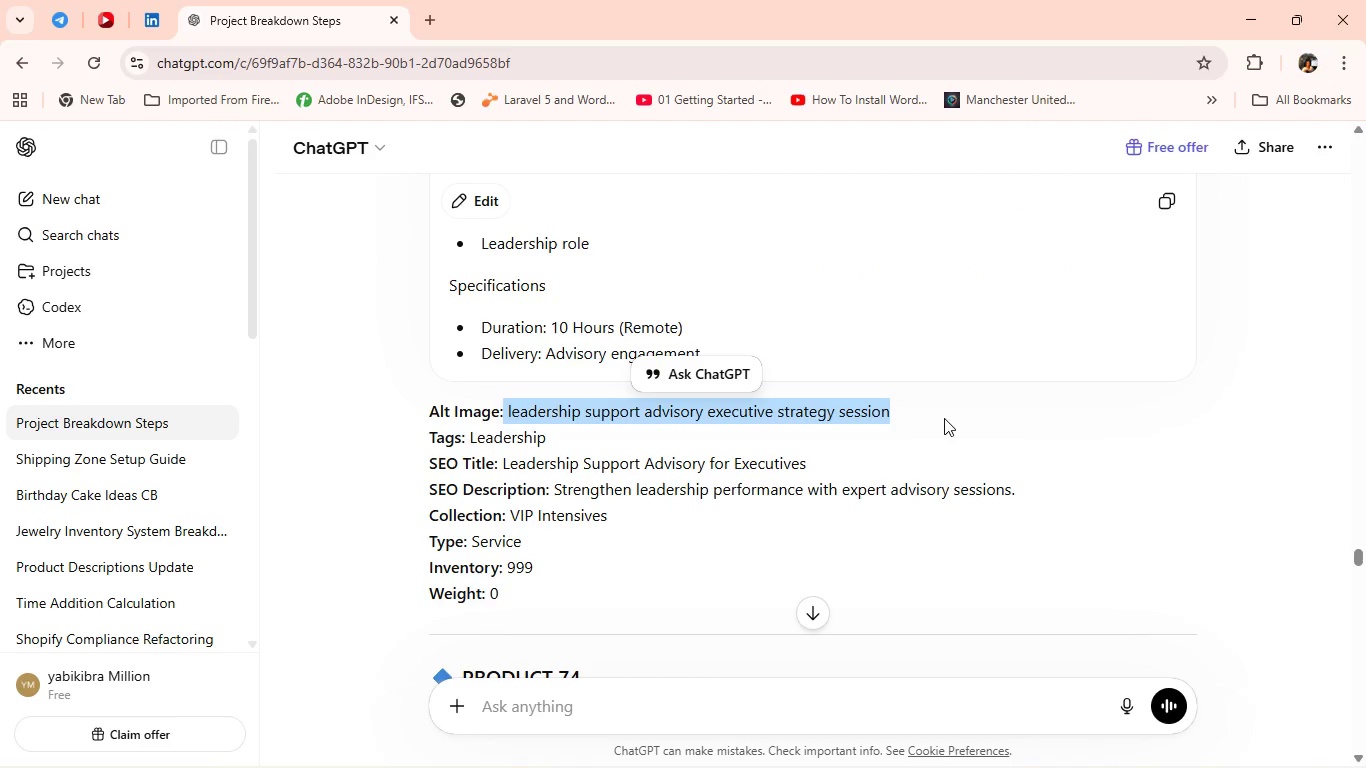 
key(Control+C)
 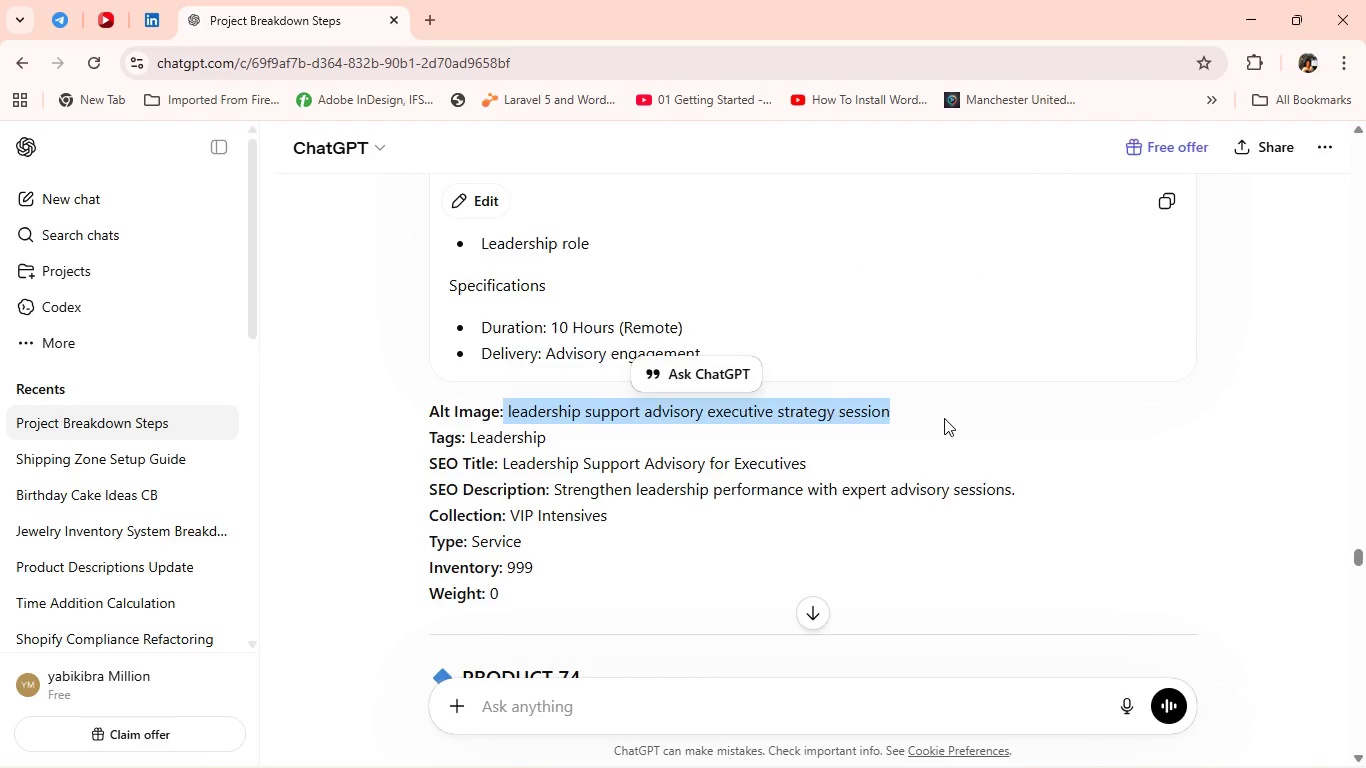 
key(Alt+Tab)
 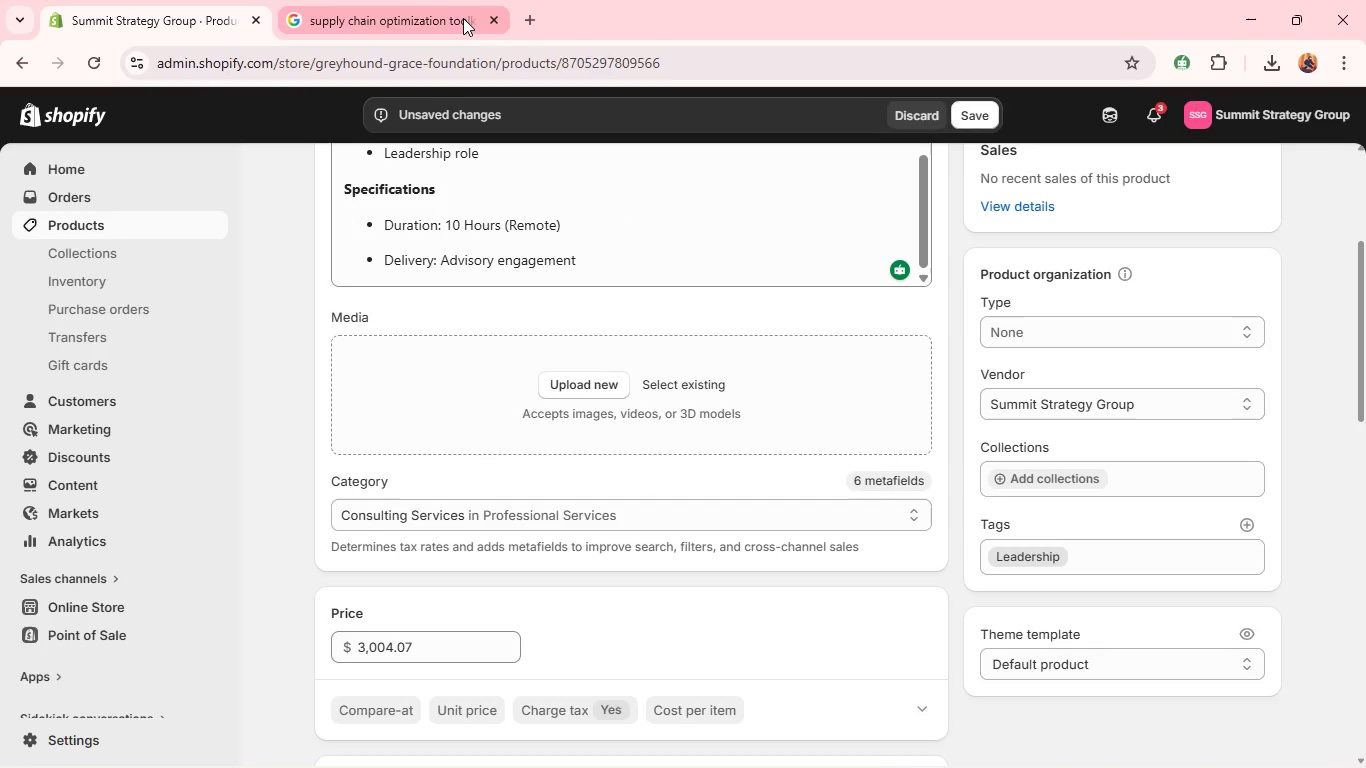 
left_click([463, 18])
 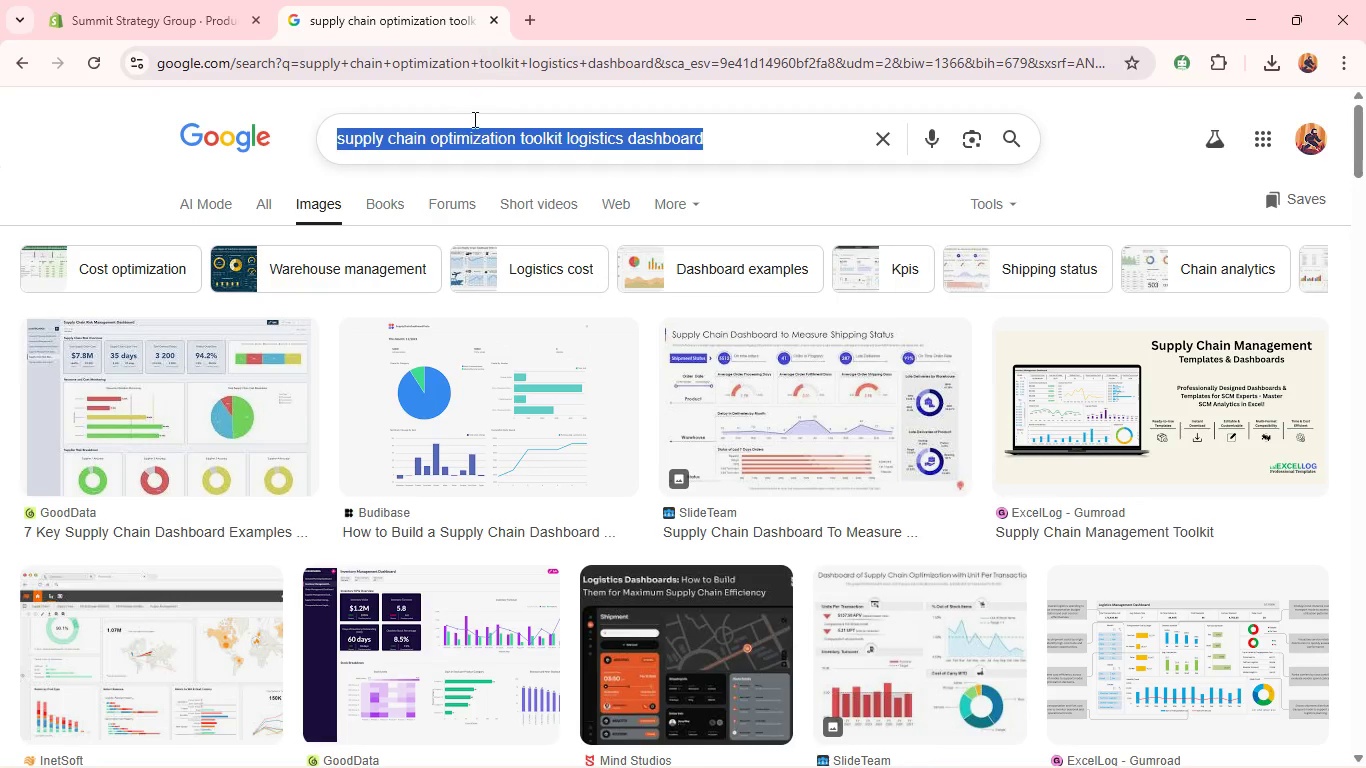 
key(Control+ControlLeft)
 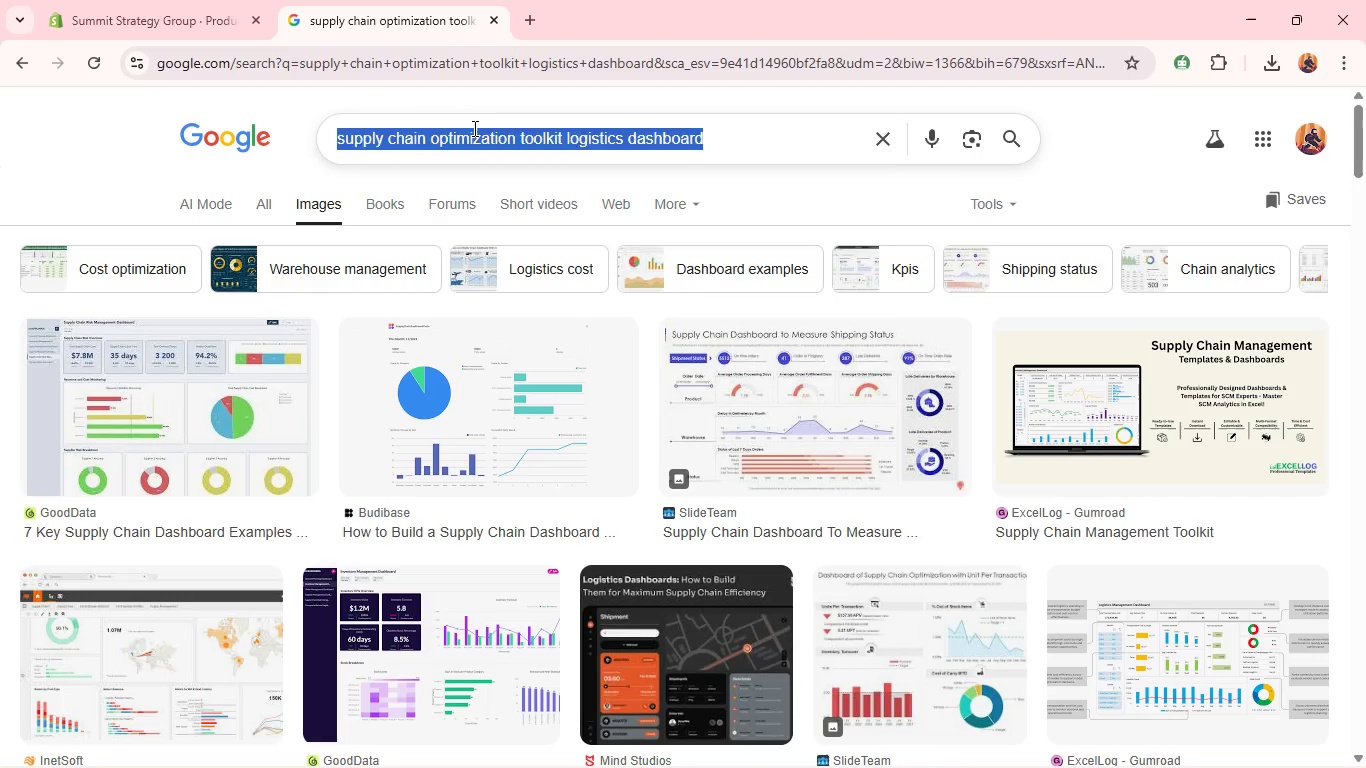 
key(Control+V)
 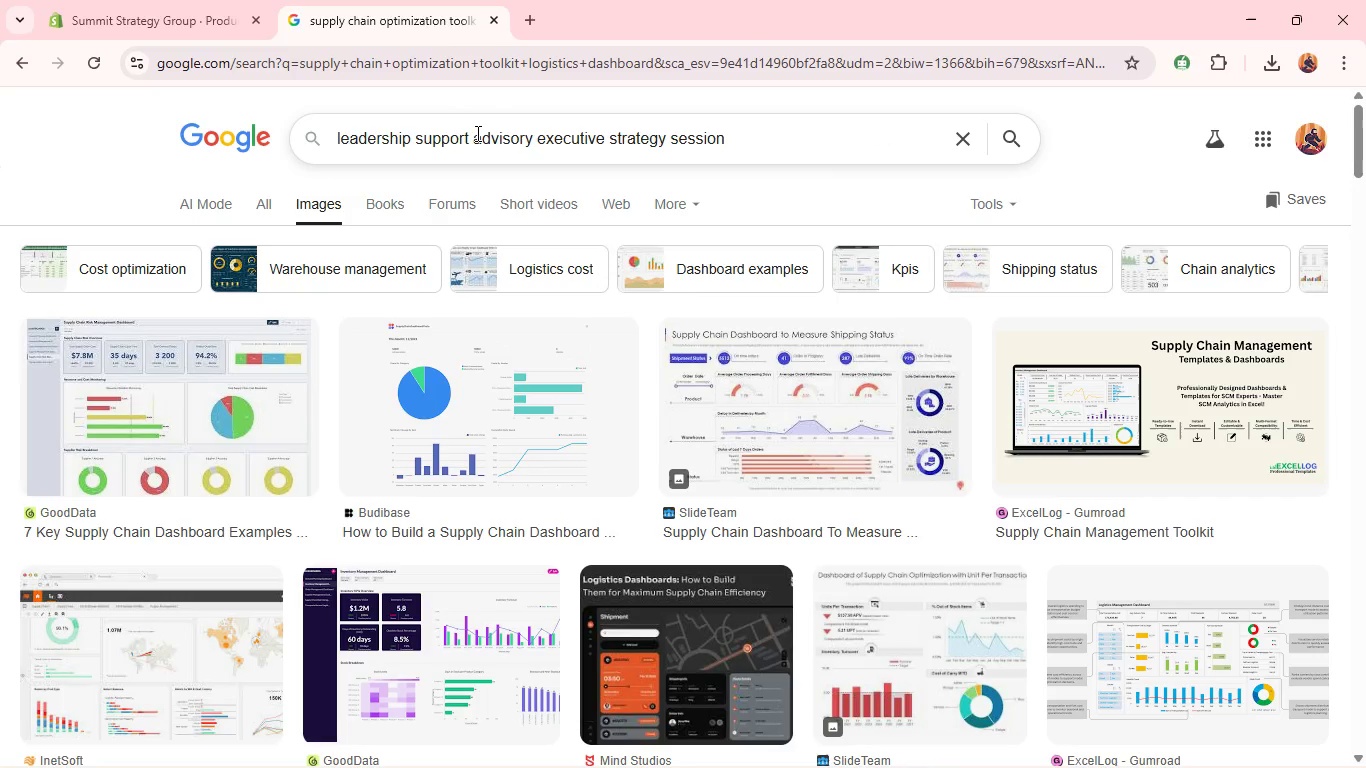 
key(Enter)
 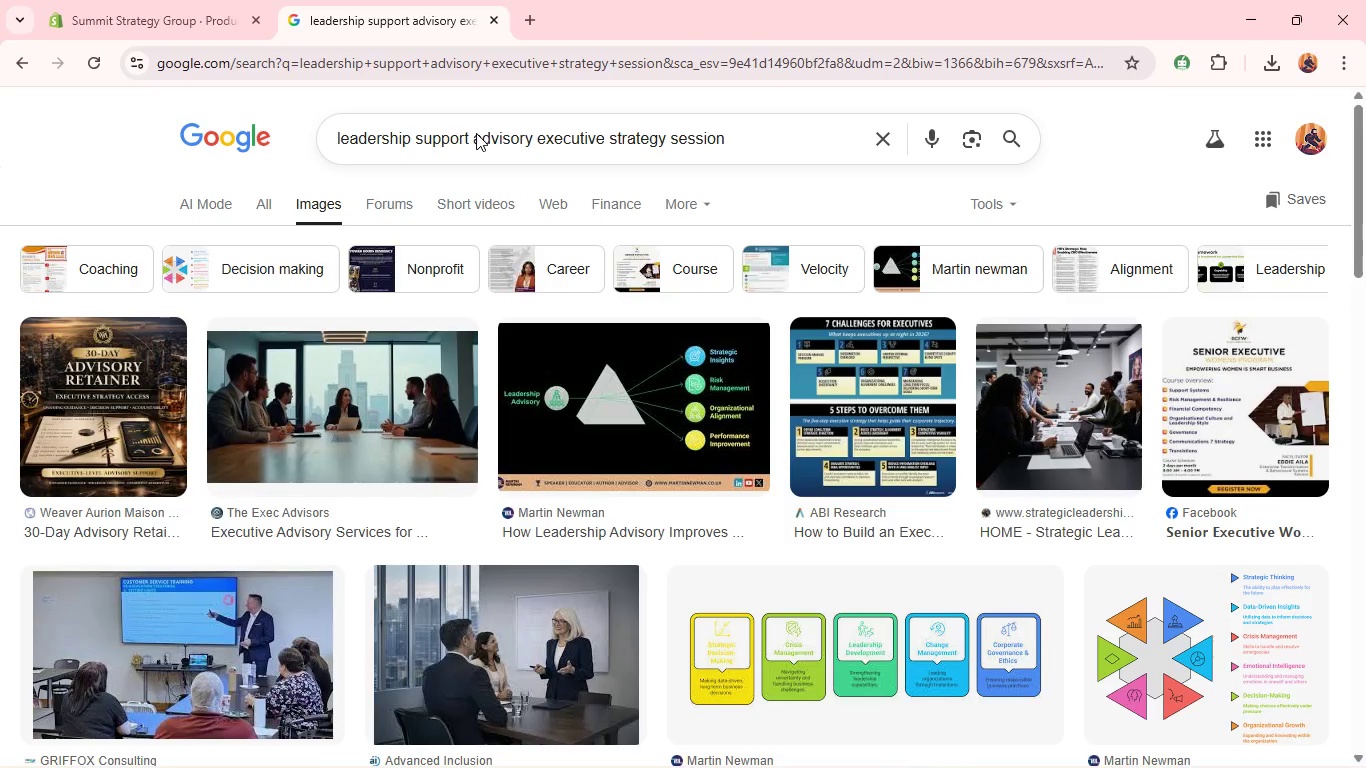 
wait(12.5)
 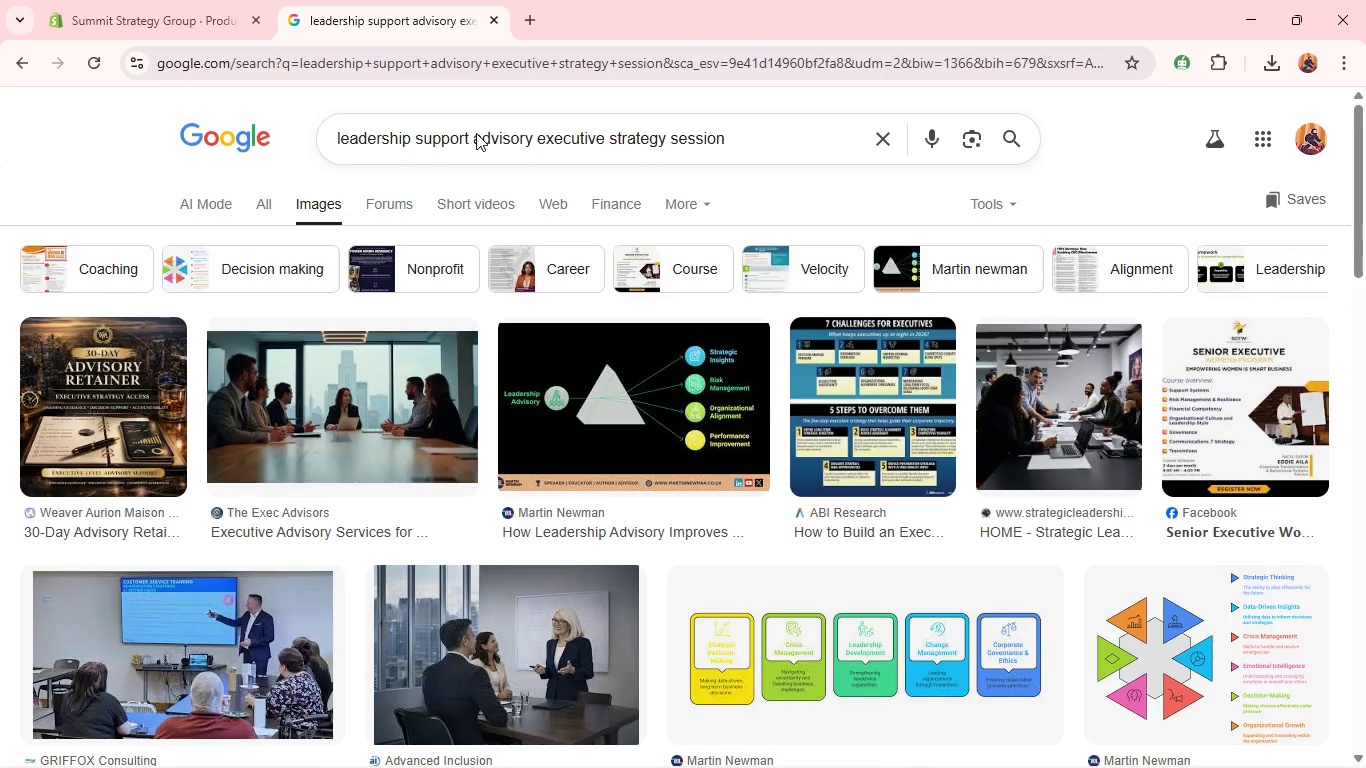 
right_click([513, 359])
 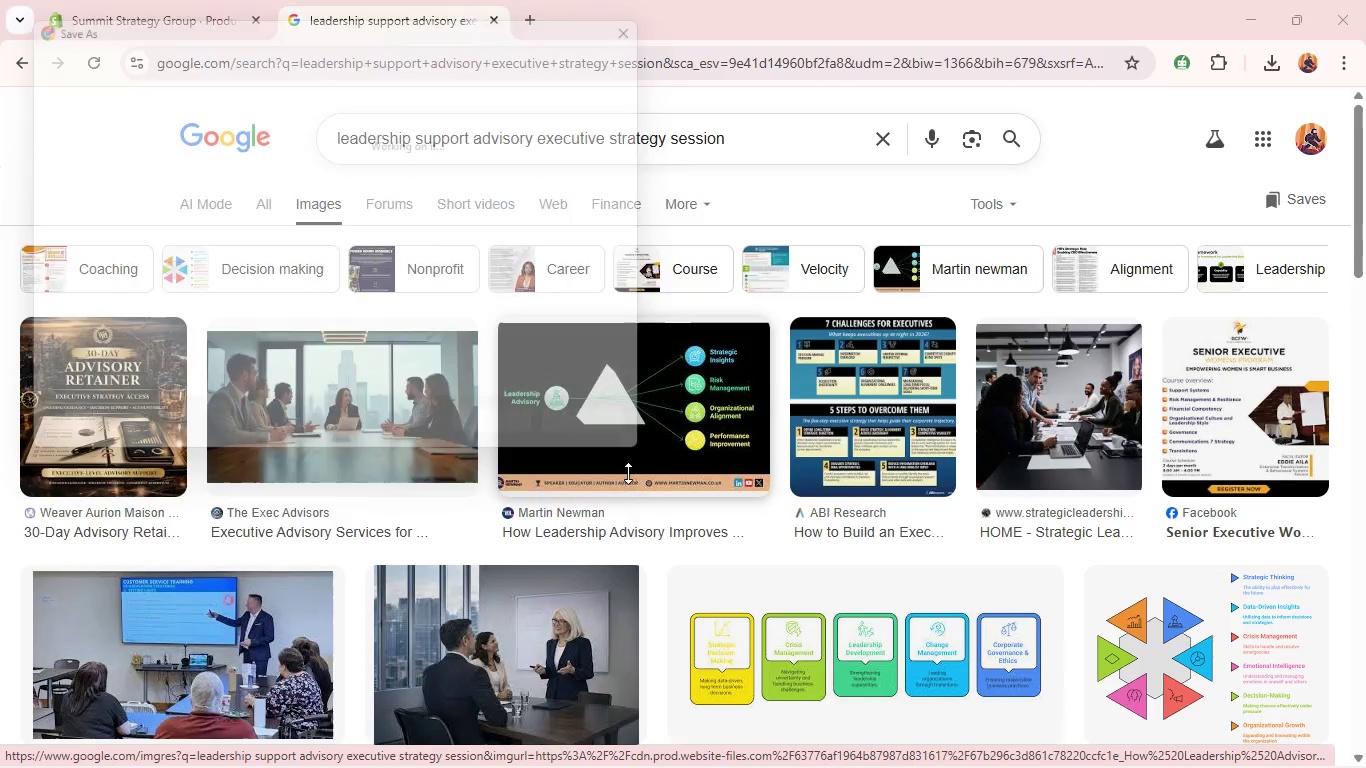 
left_click([485, 442])
 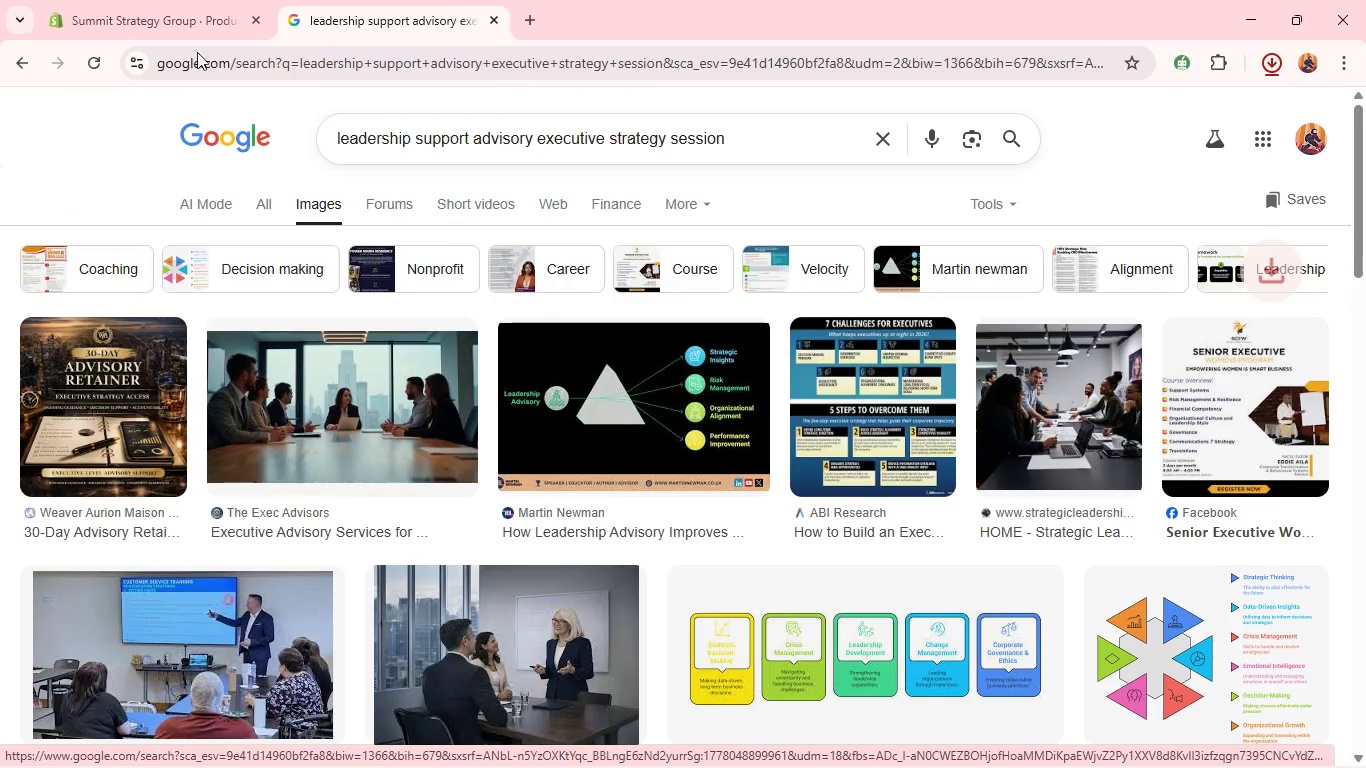 
left_click([125, 0])
 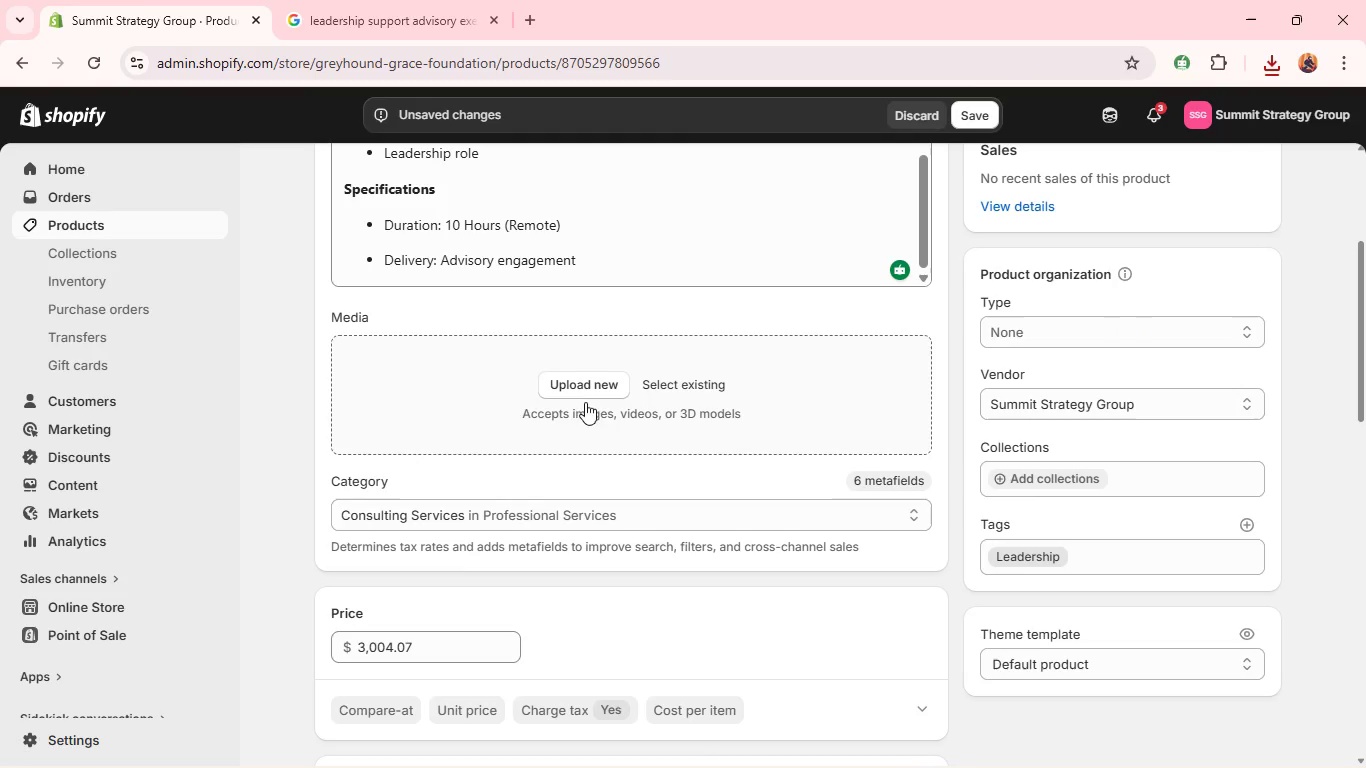 
left_click([586, 395])
 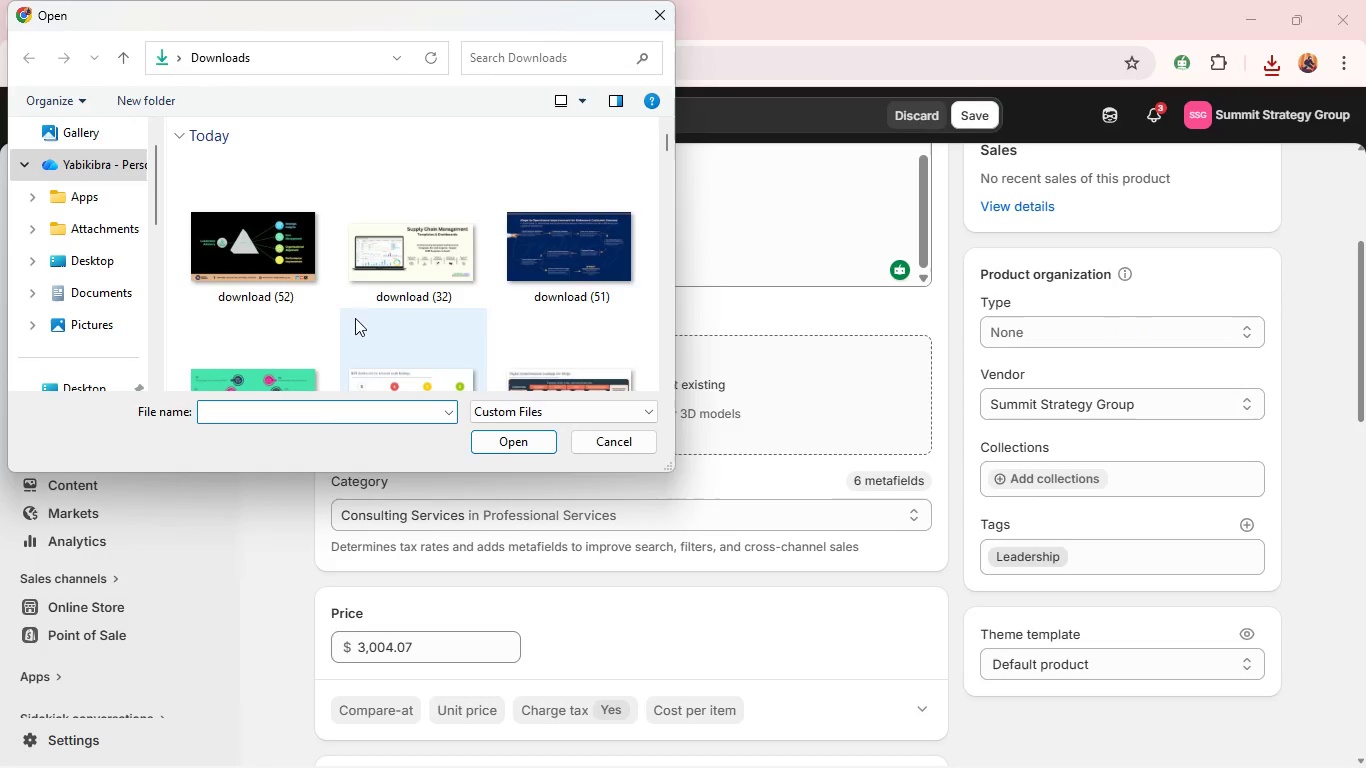 
left_click([288, 269])
 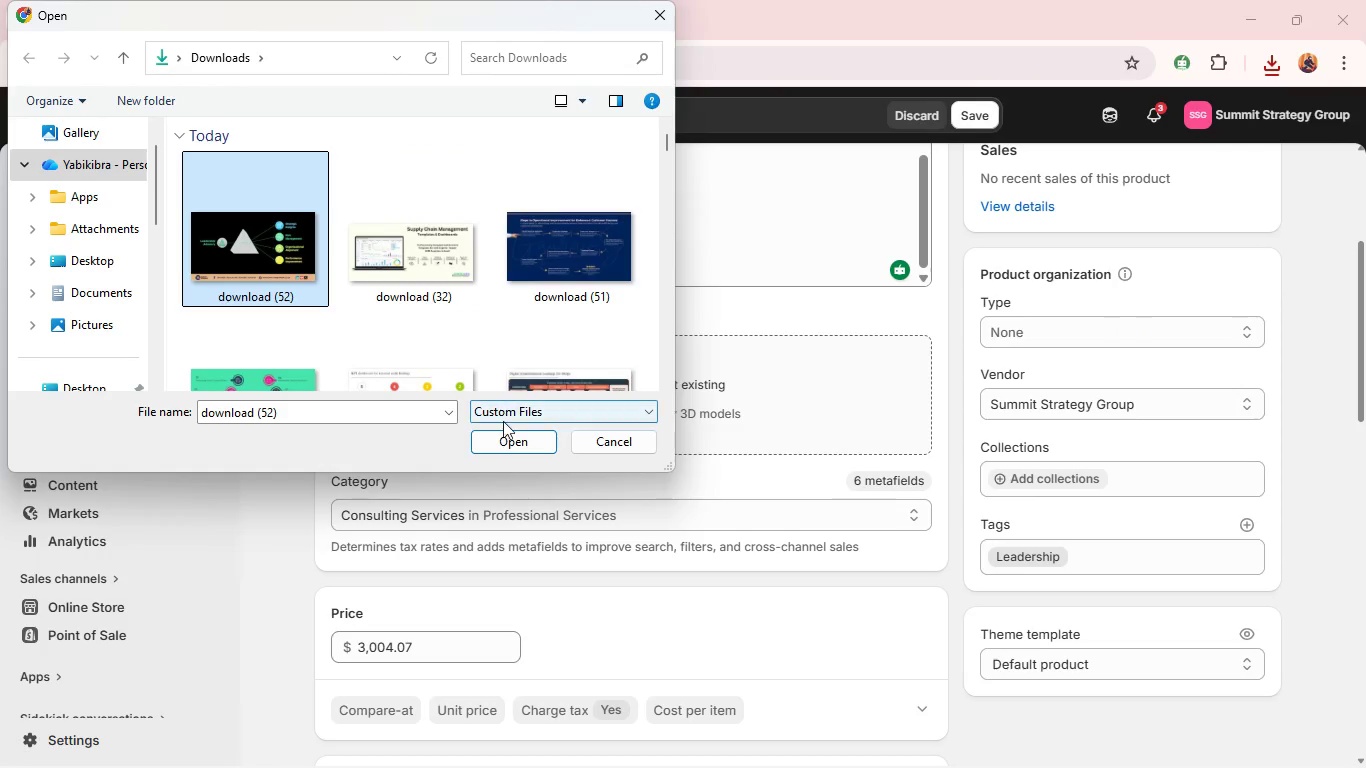 
left_click([500, 442])
 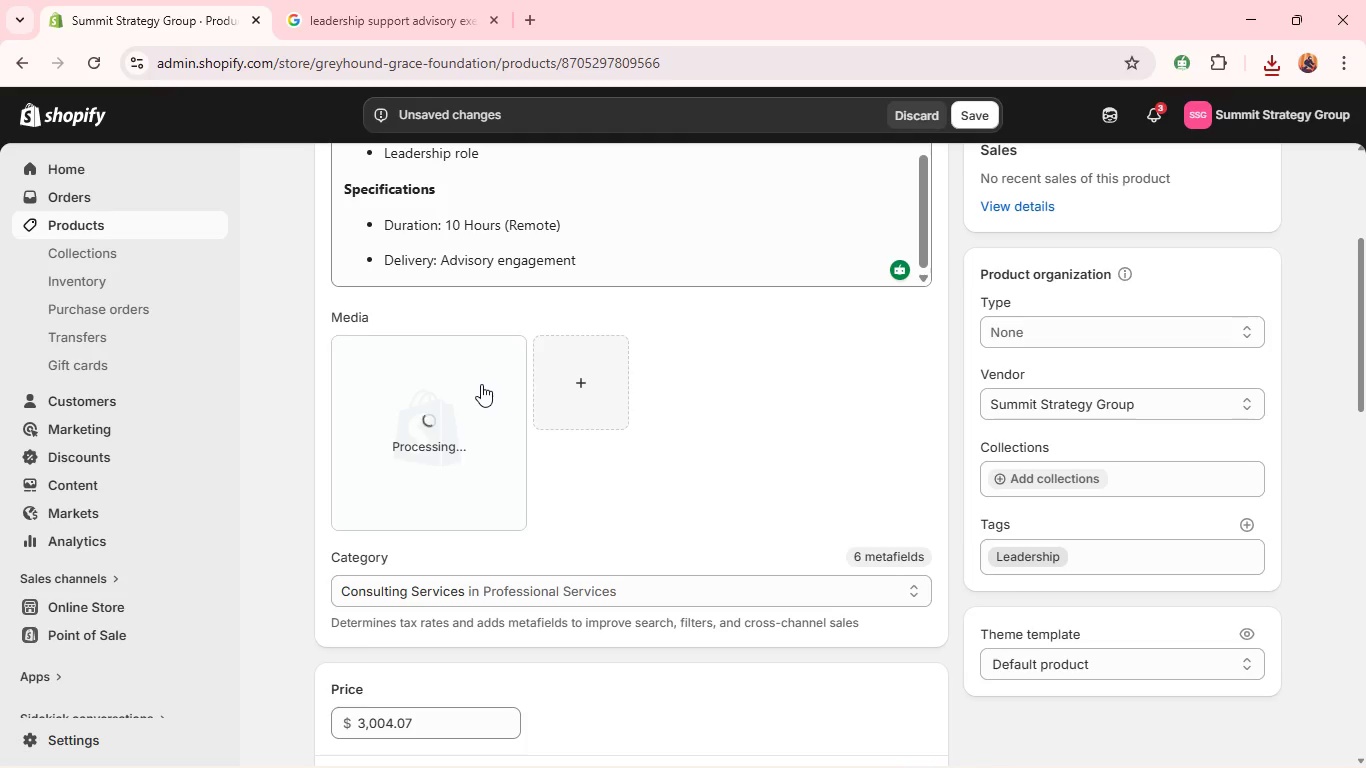 
wait(5.38)
 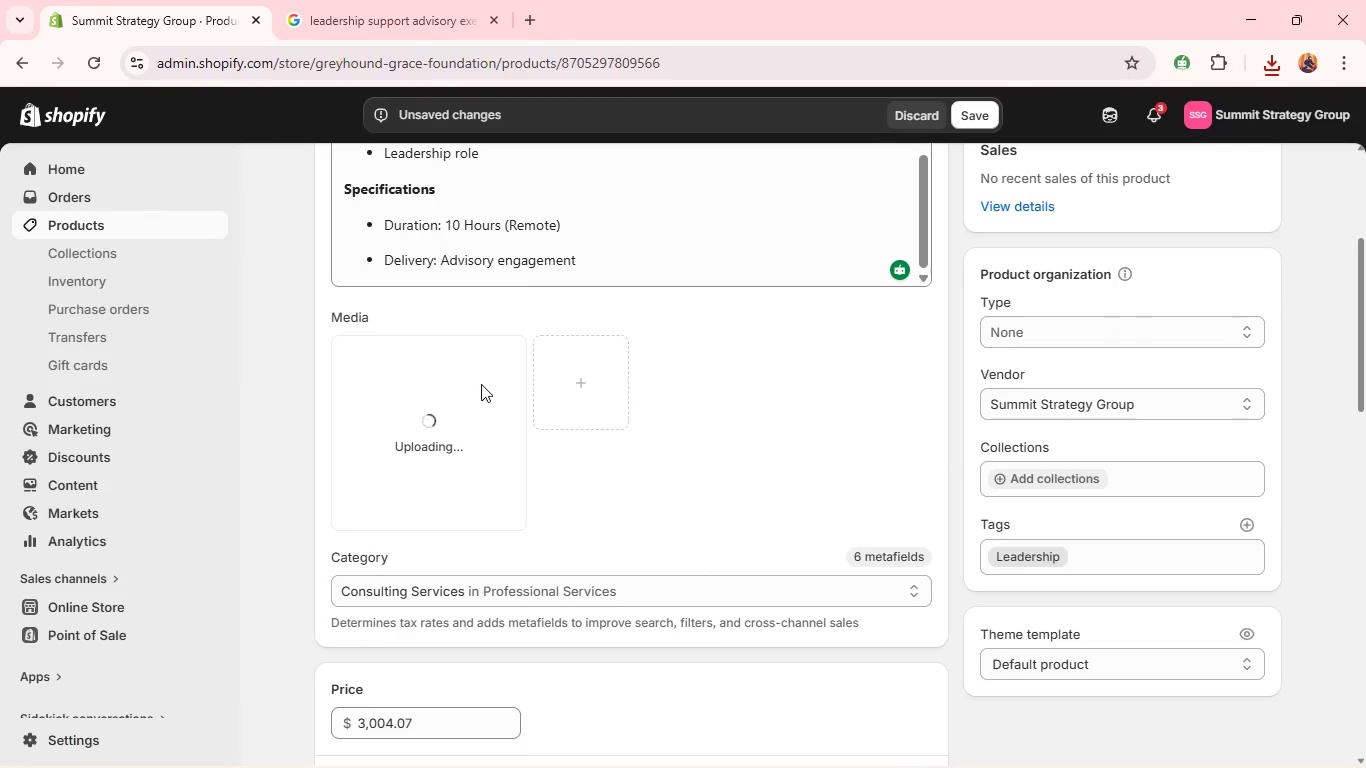 
left_click([481, 384])
 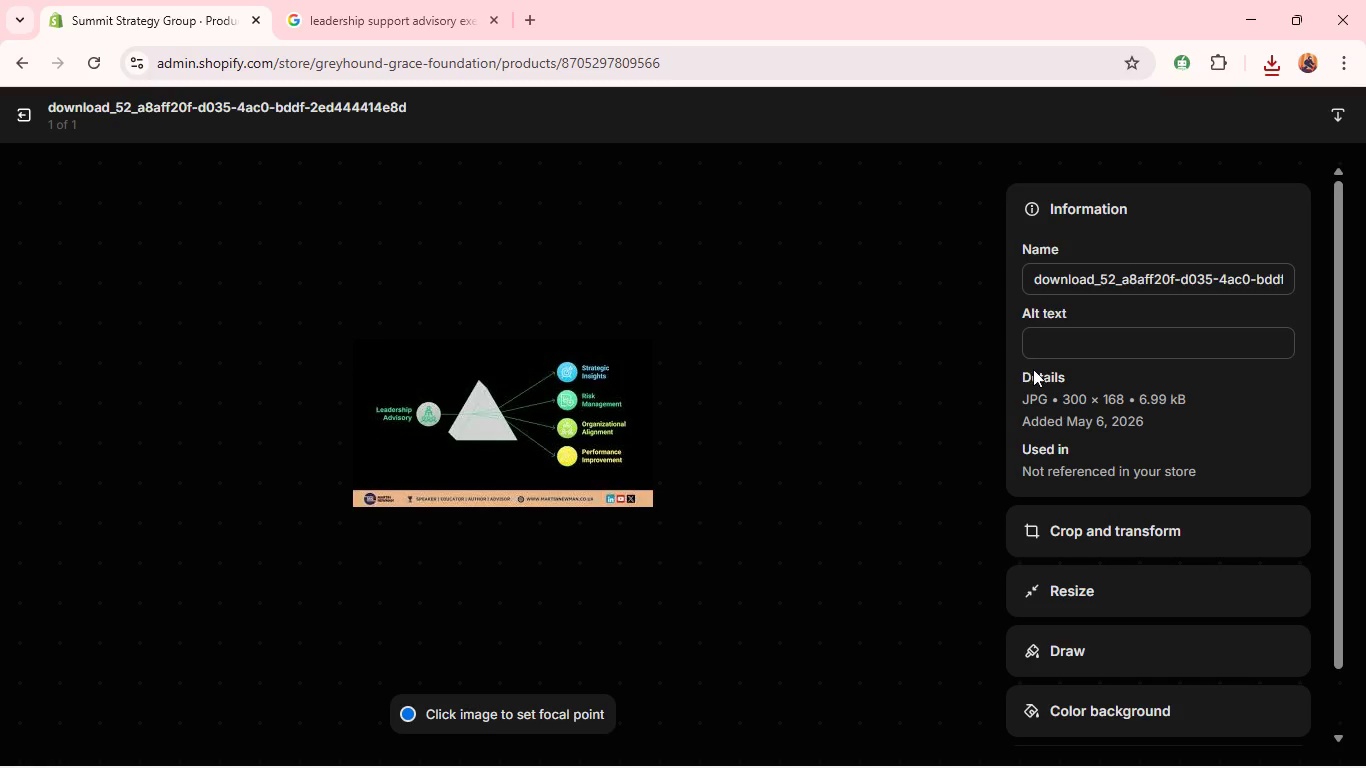 
left_click([1047, 352])
 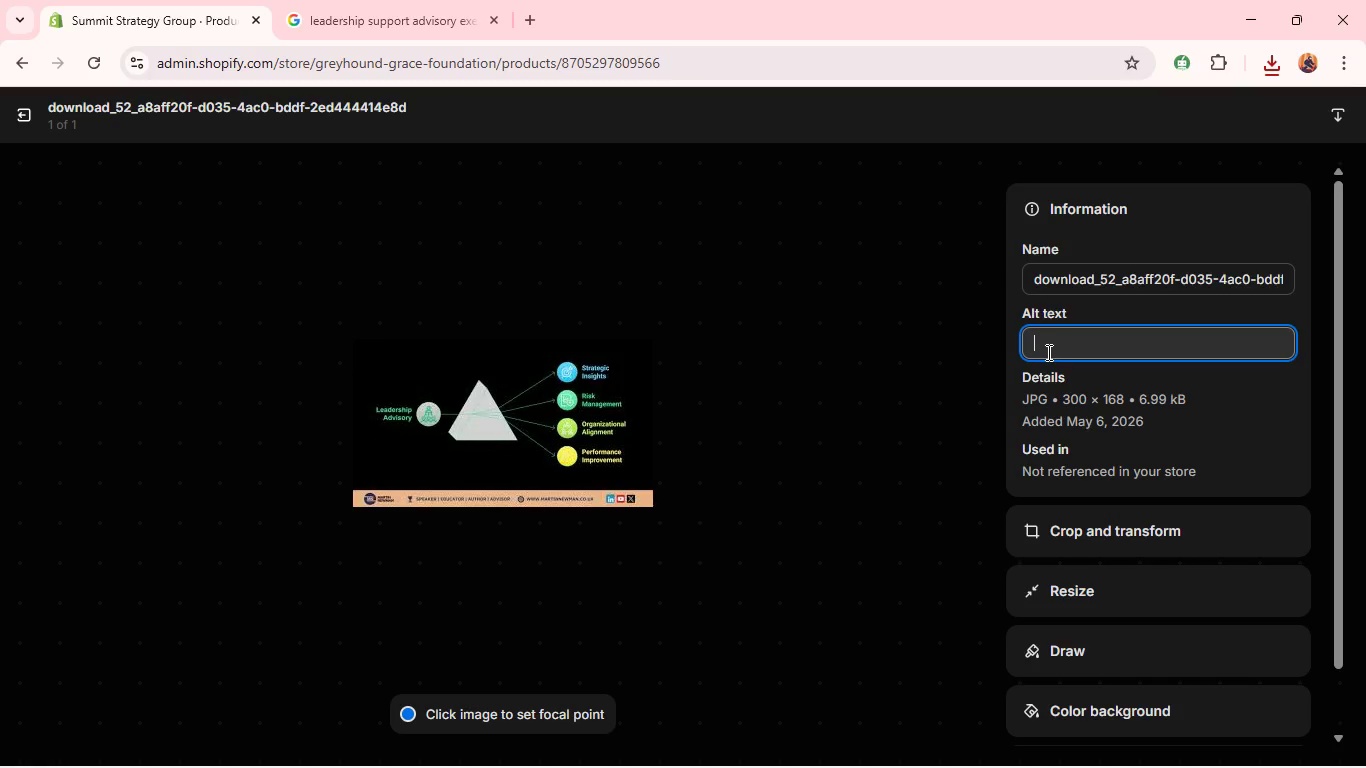 
key(Control+V)
 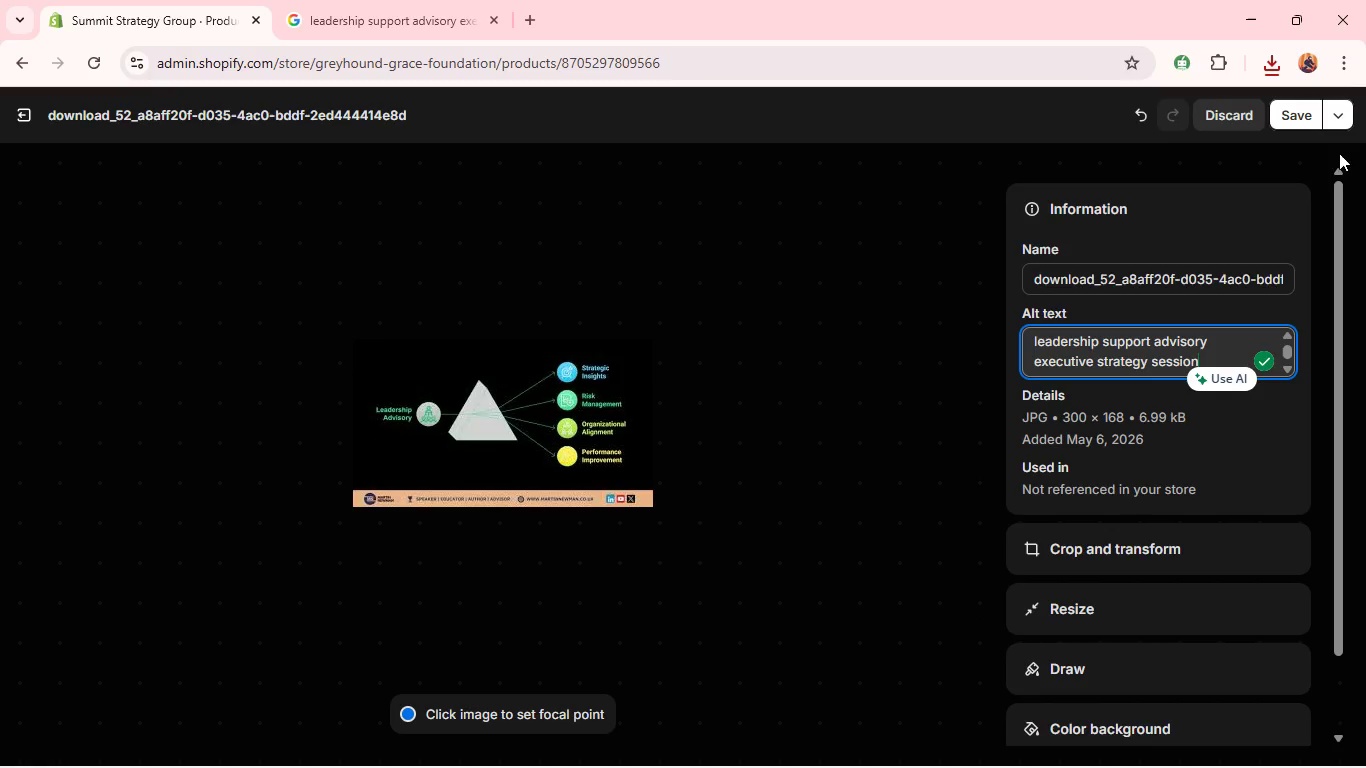 
left_click([1298, 108])
 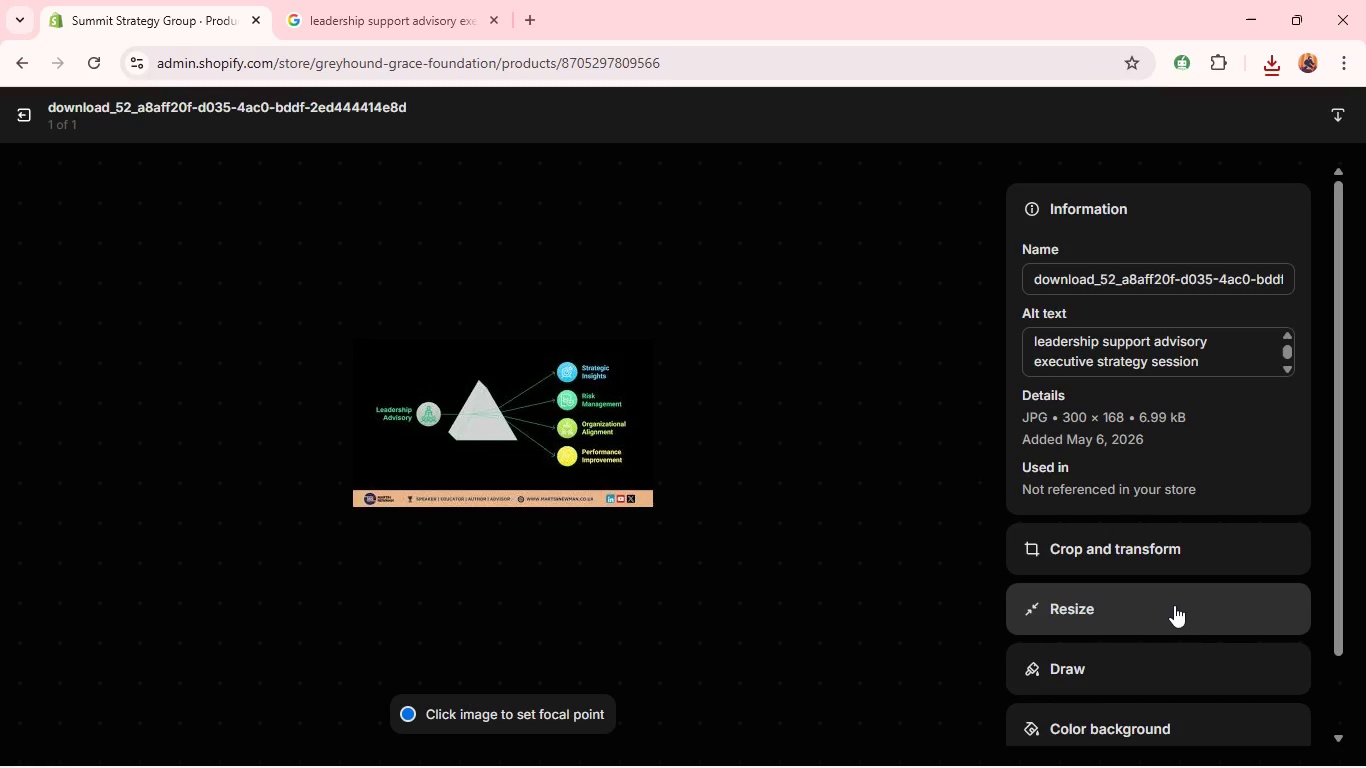 
left_click([1174, 548])
 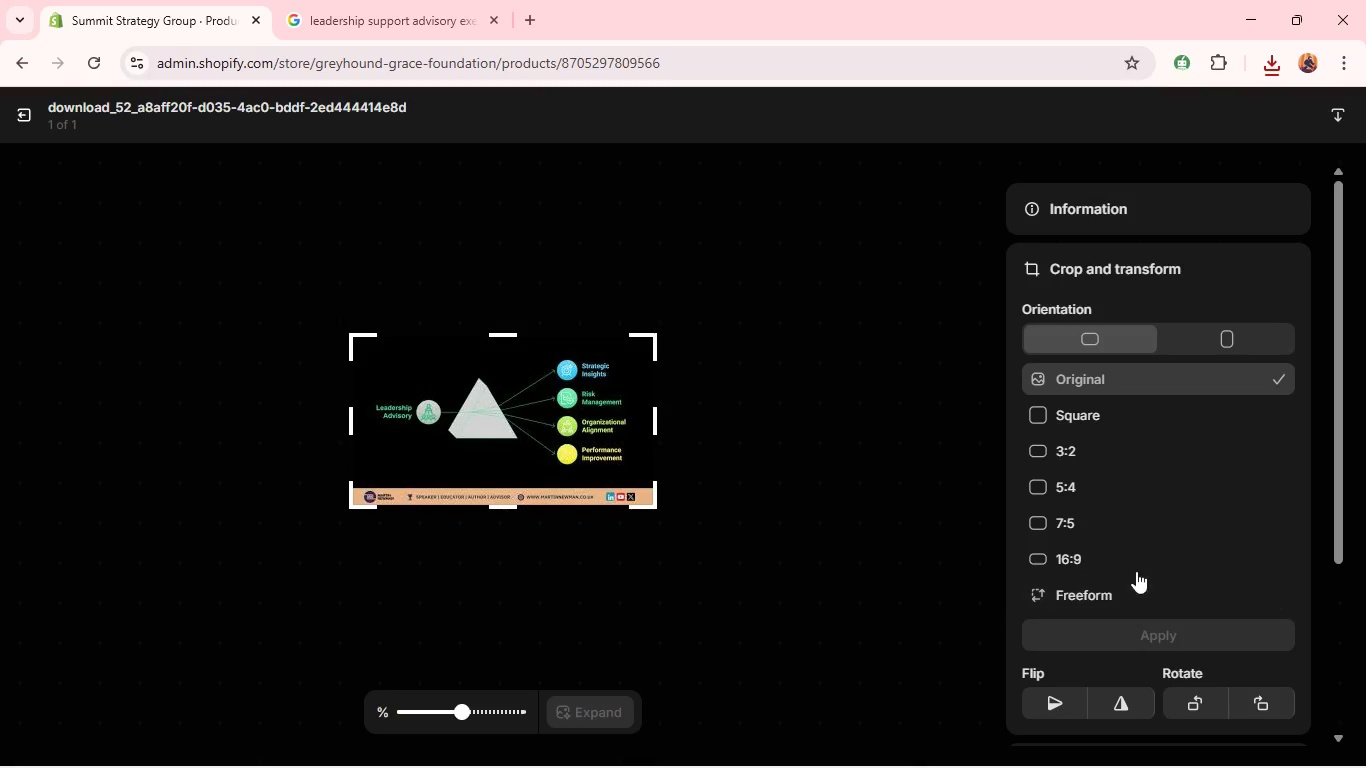 
left_click([1139, 564])
 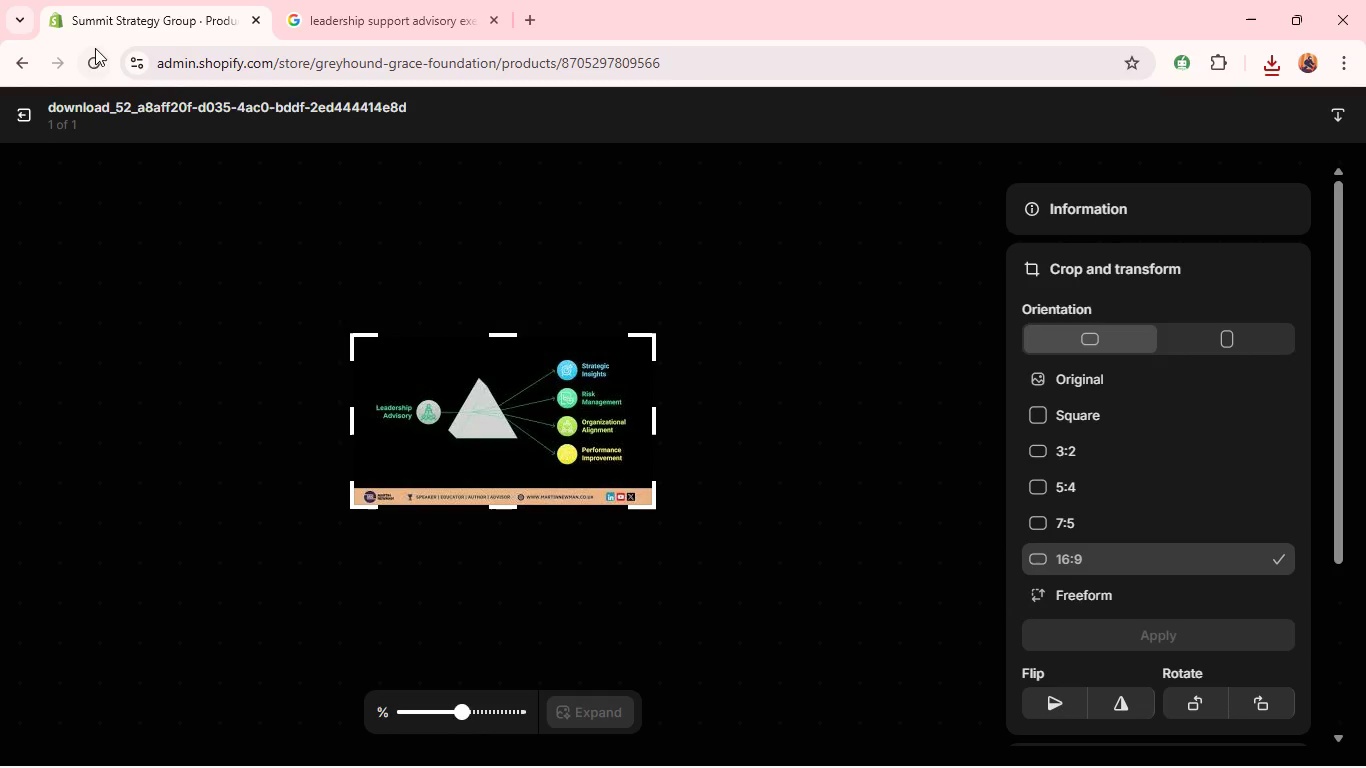 
left_click([29, 114])
 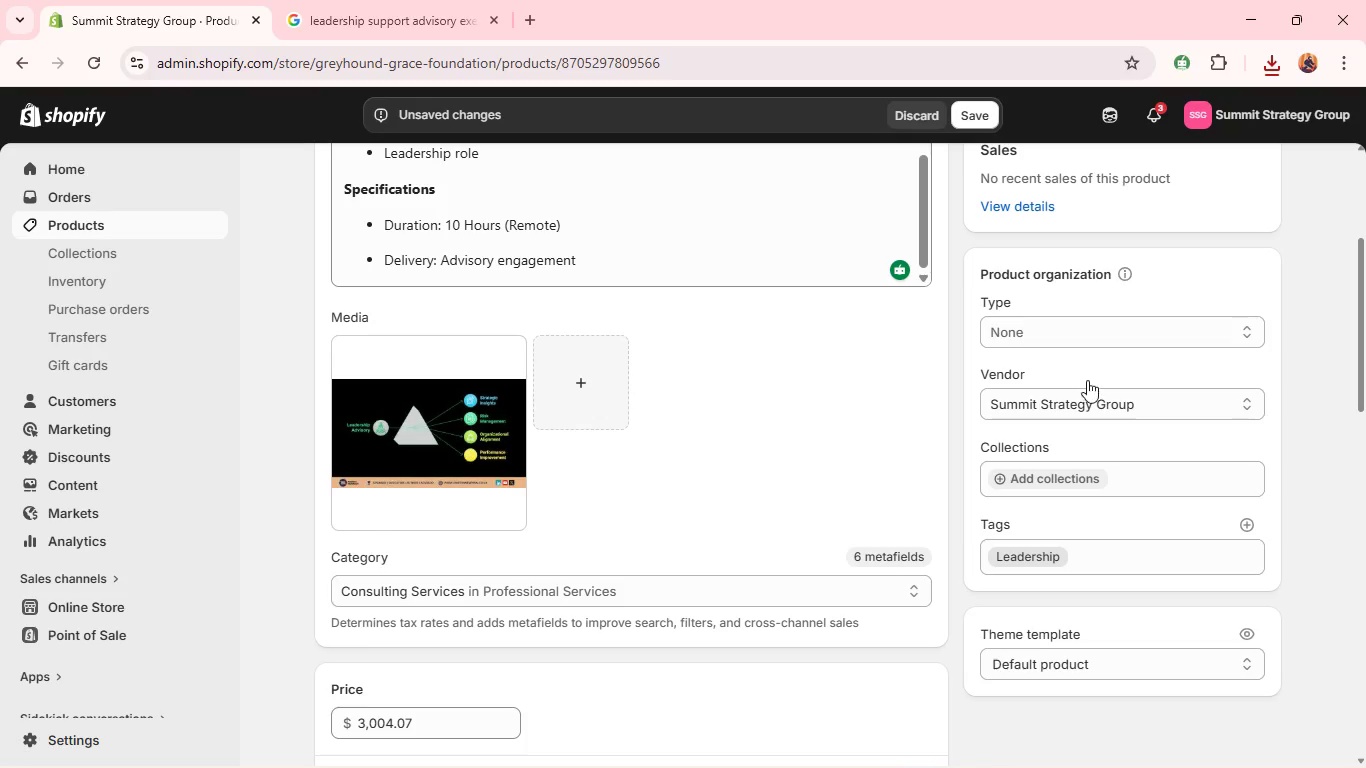 
left_click([1075, 334])
 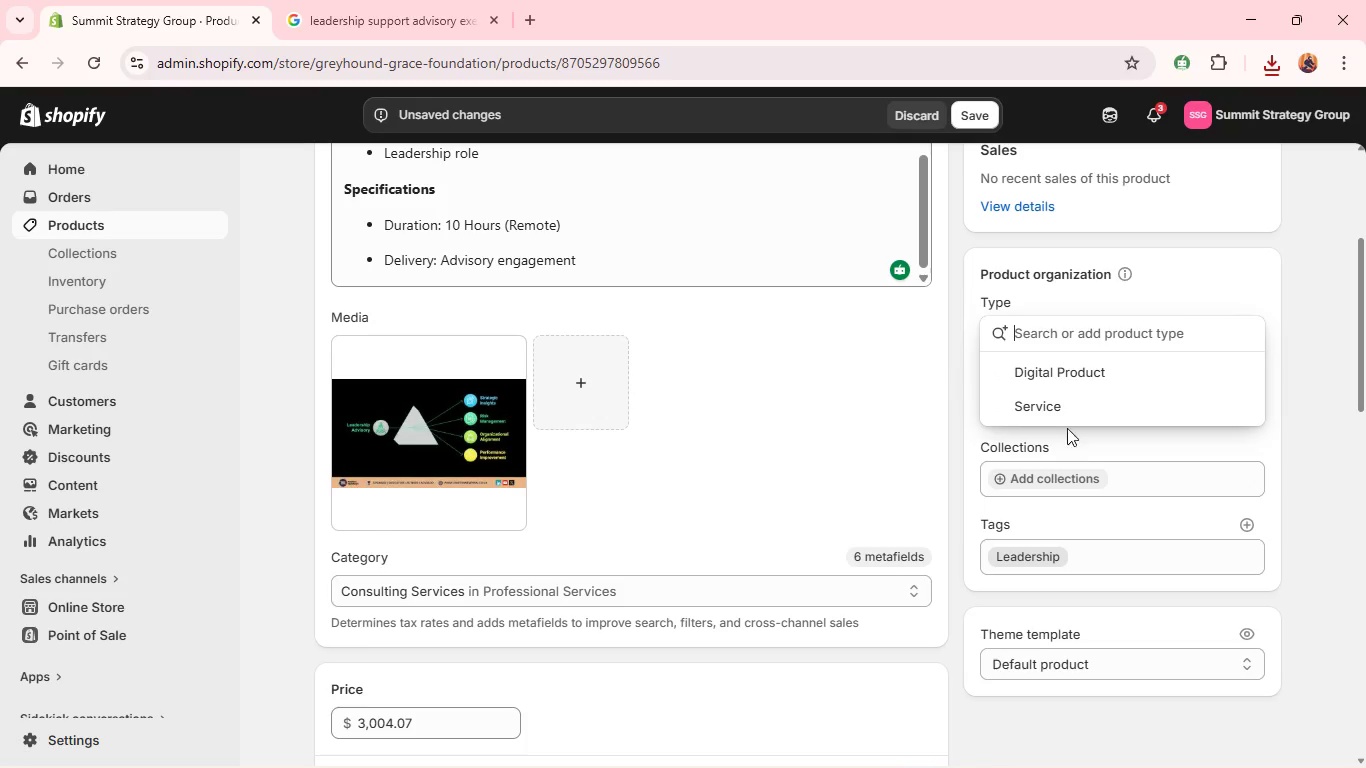 
left_click([1073, 405])
 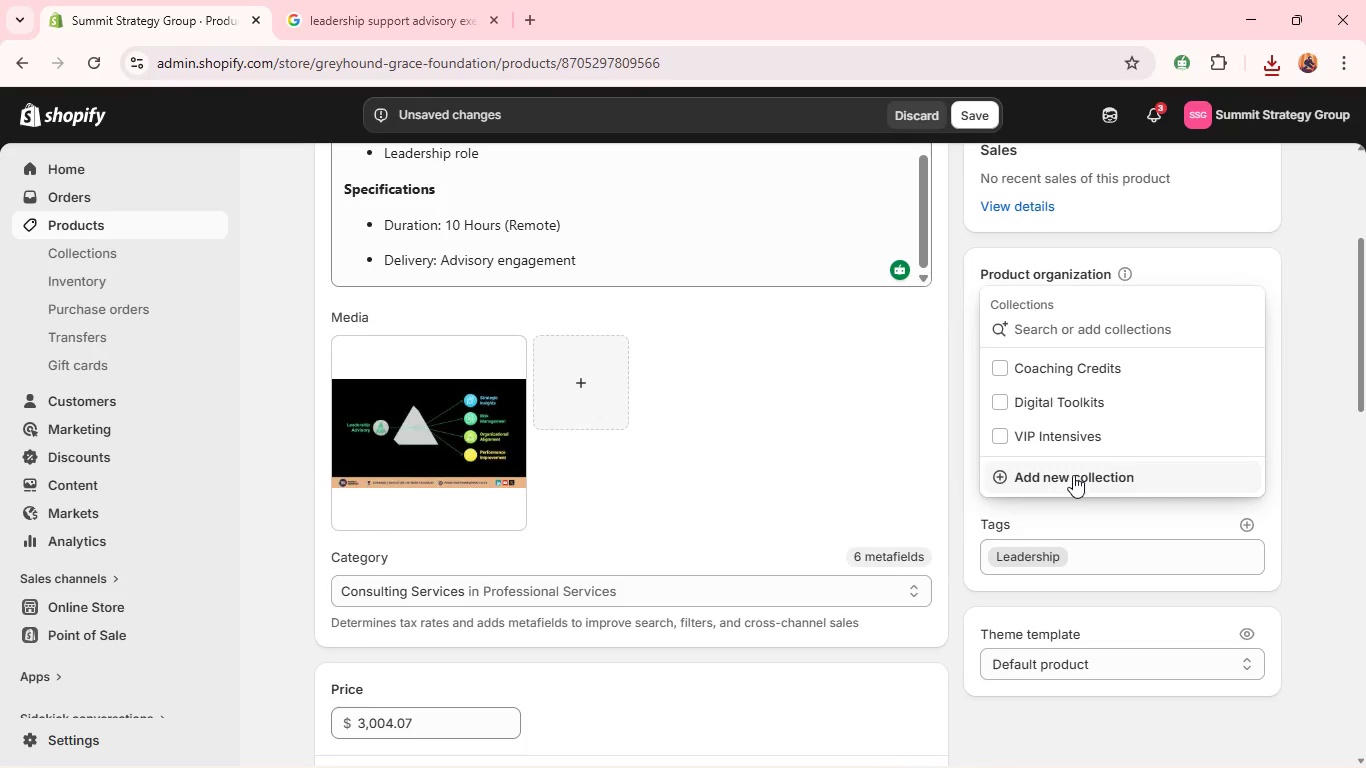 
left_click([1059, 431])
 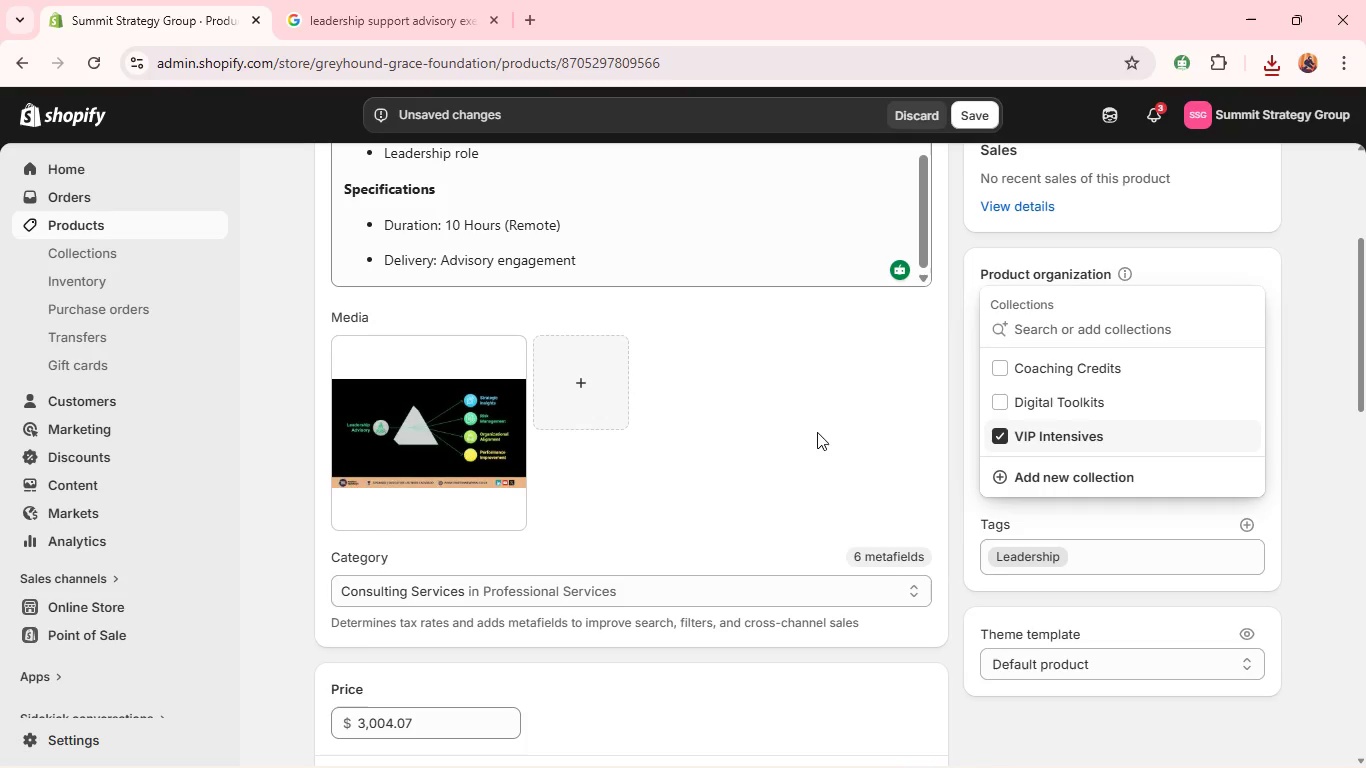 
left_click([817, 432])
 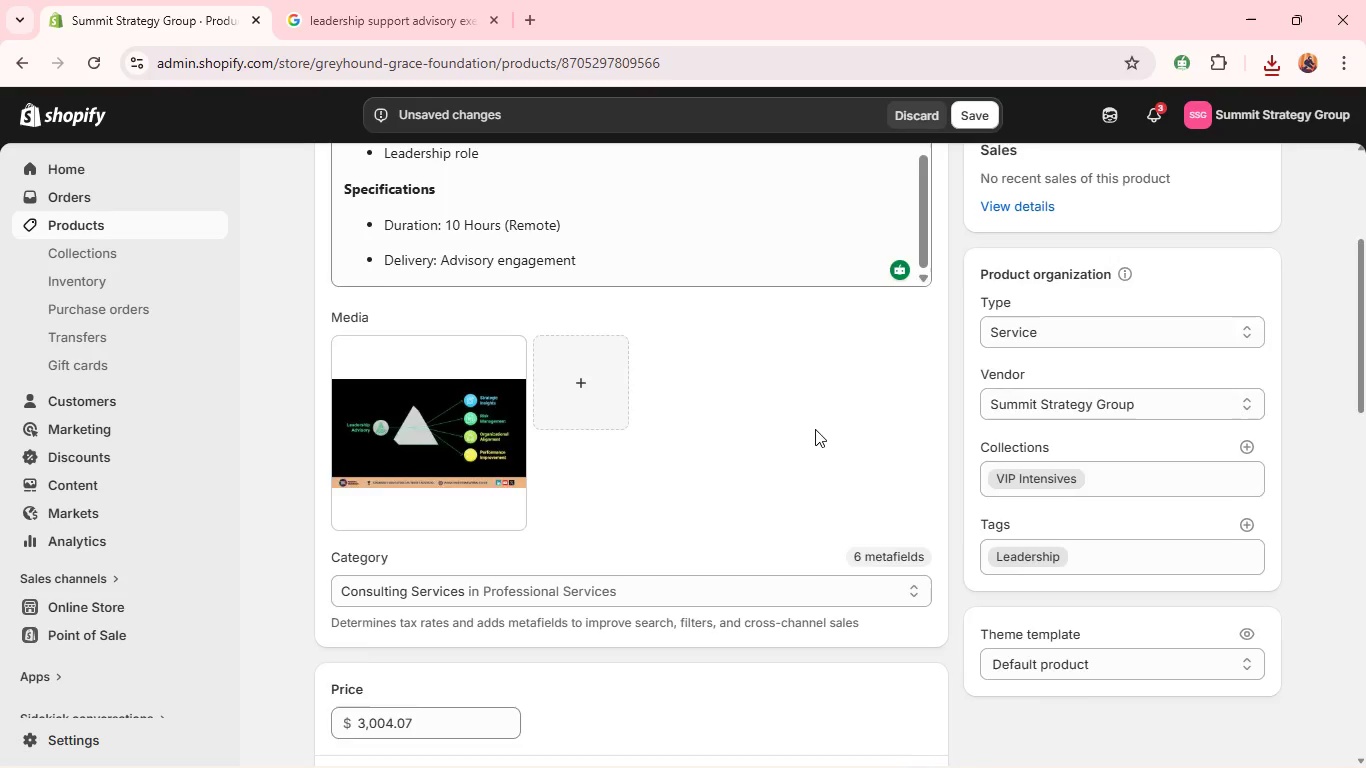 
scroll: coordinate [814, 426], scroll_direction: down, amount: 4.0
 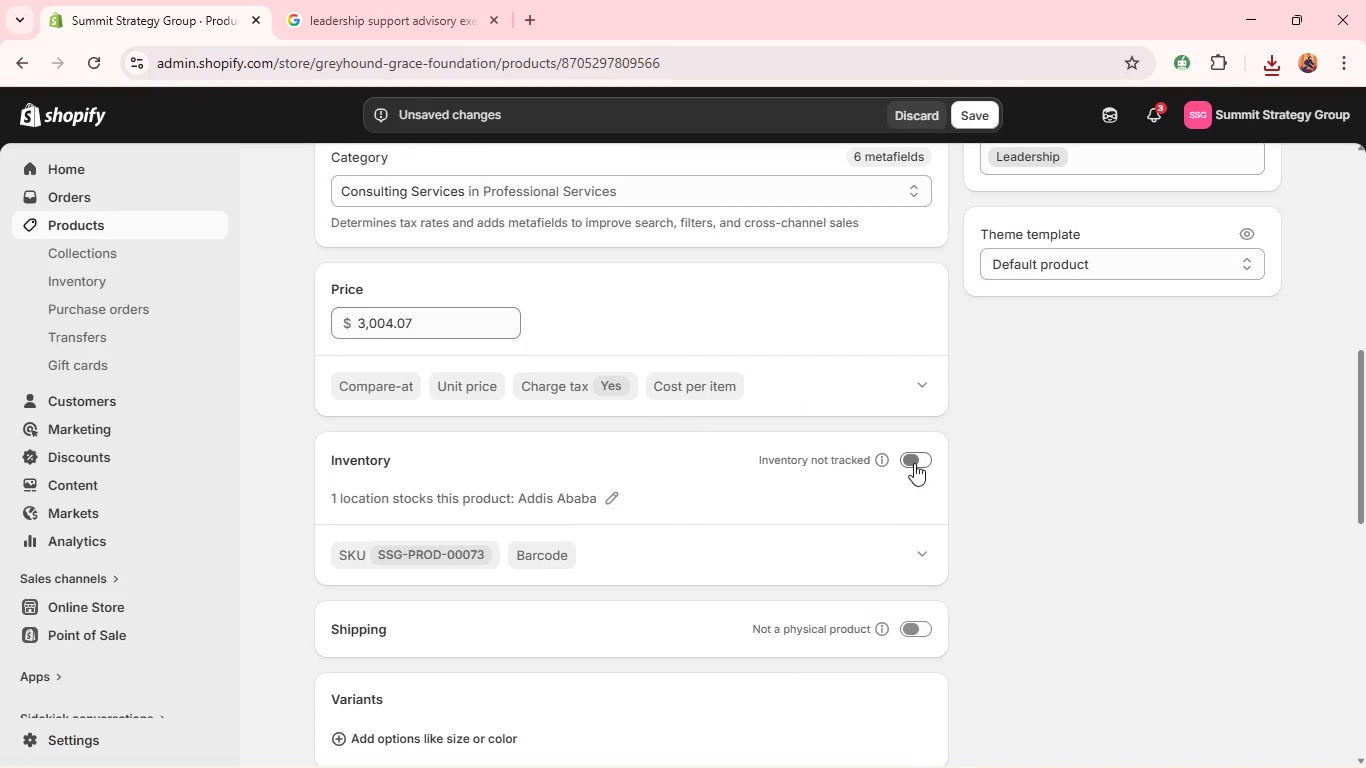 
left_click([921, 468])
 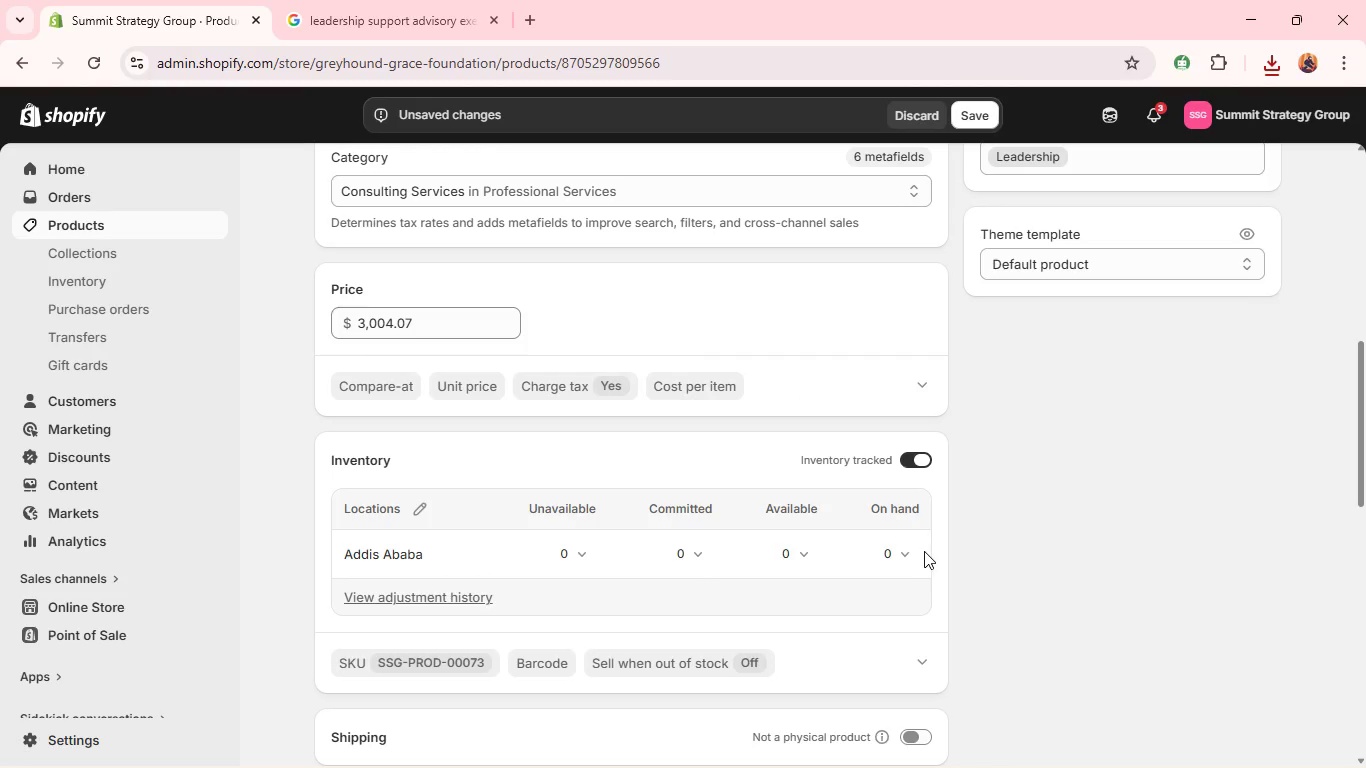 
left_click([909, 545])
 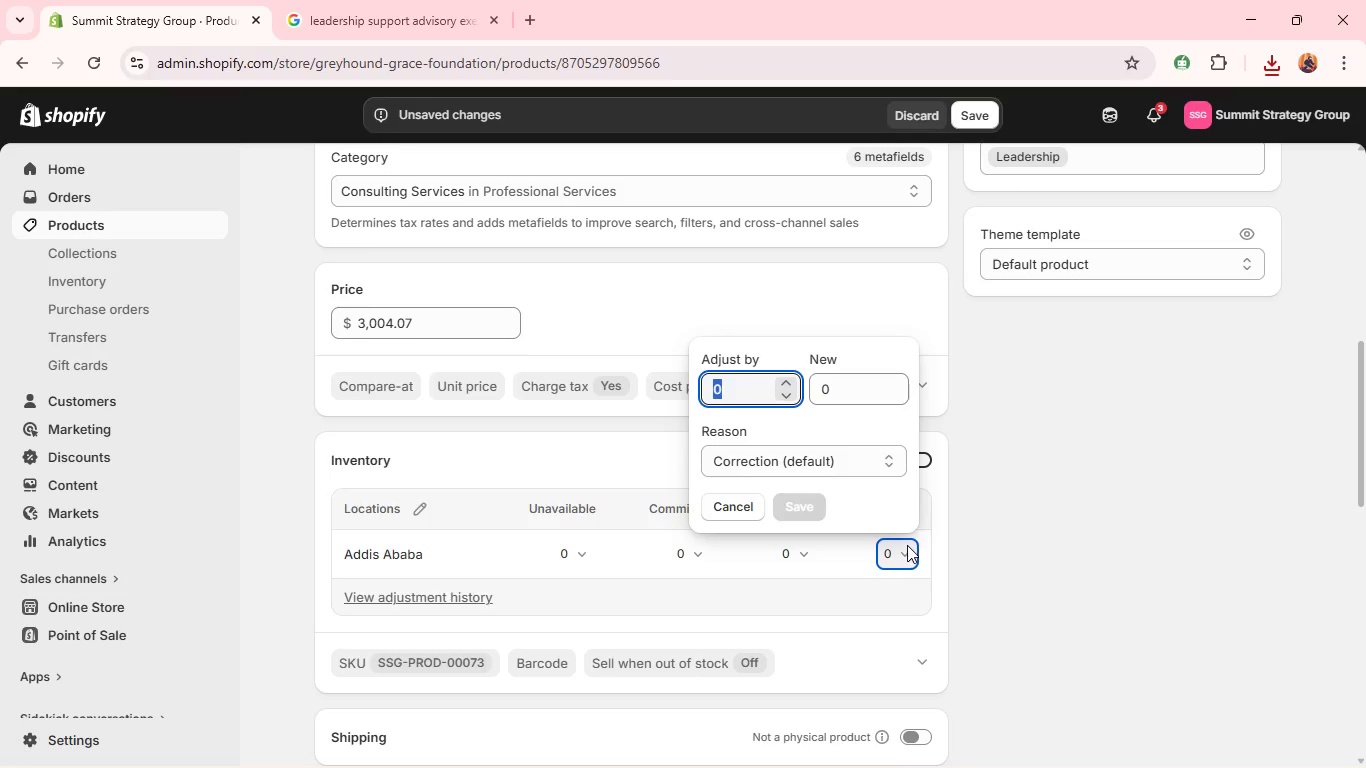 
type(8)
key(Backspace)
type(00)
 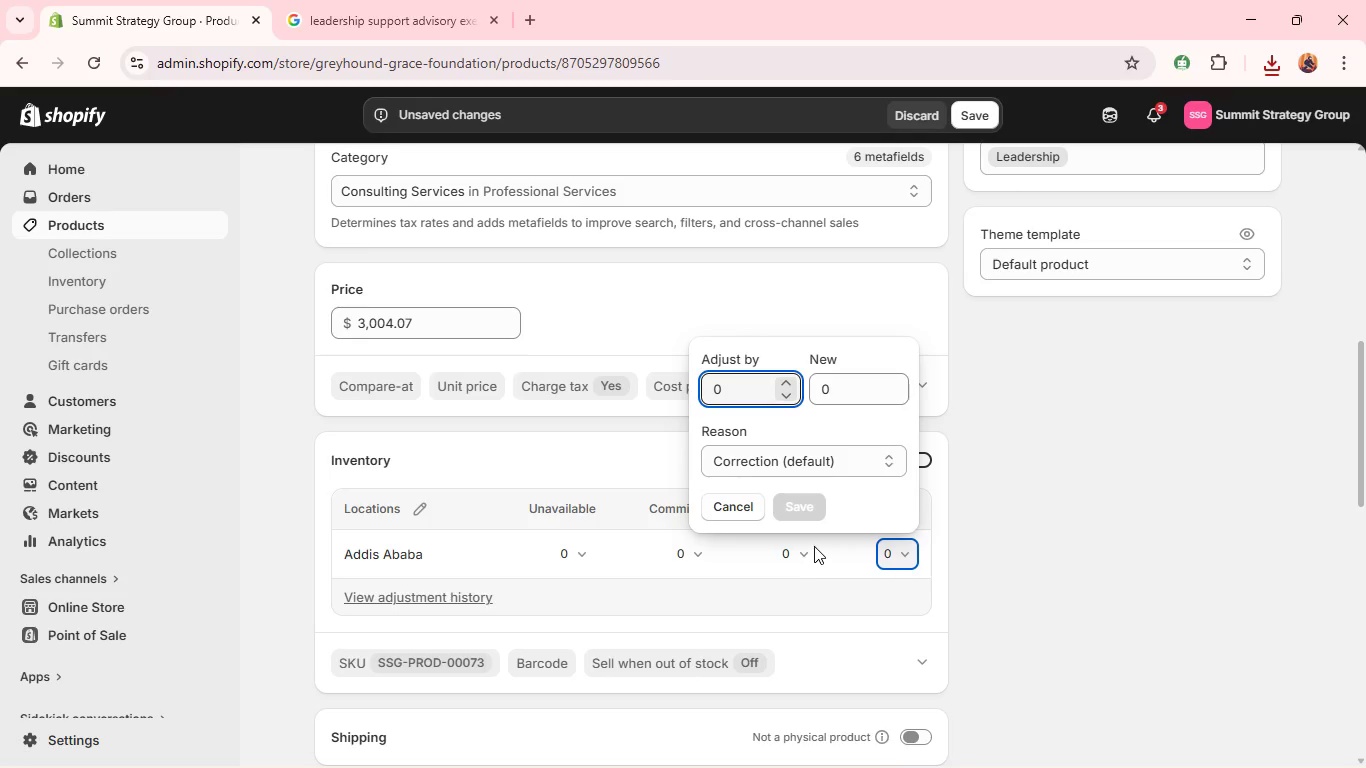 
key(Backspace)
type(99)
 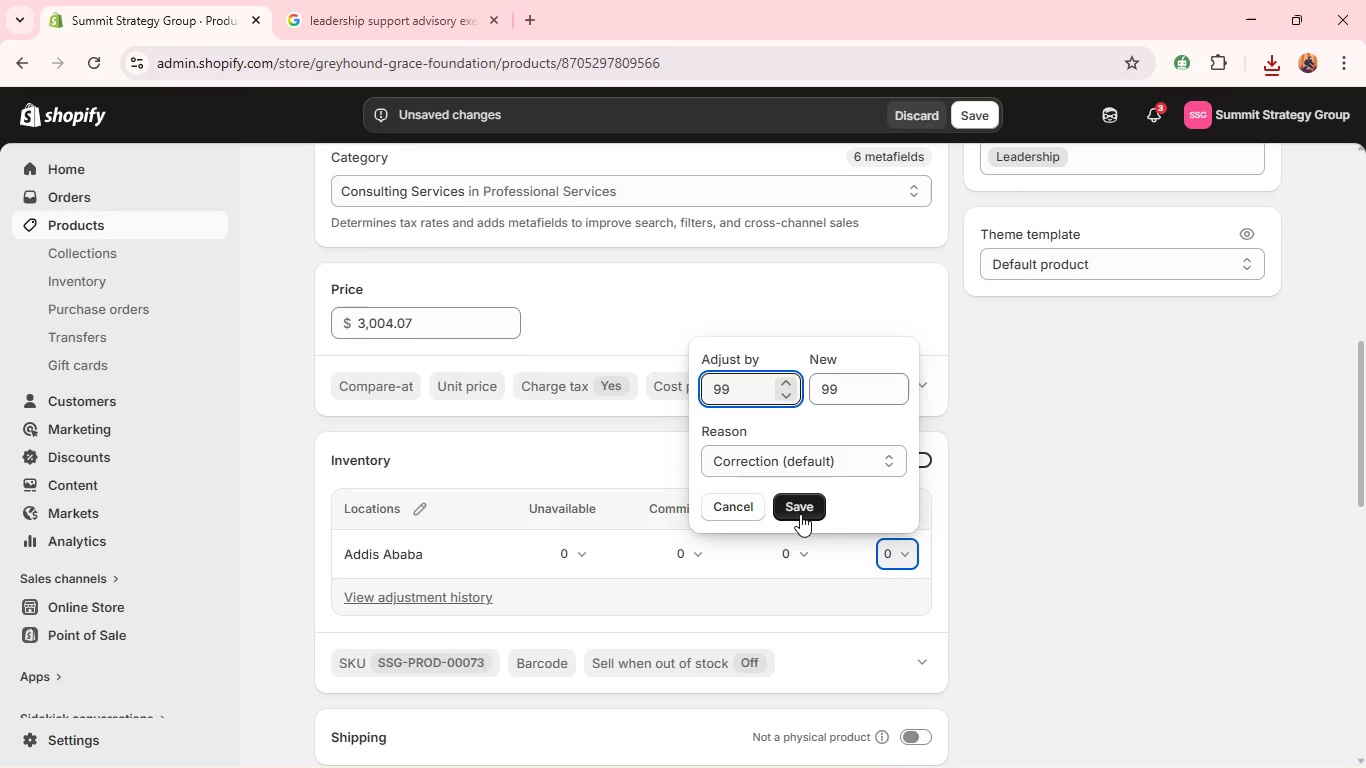 
key(9)
 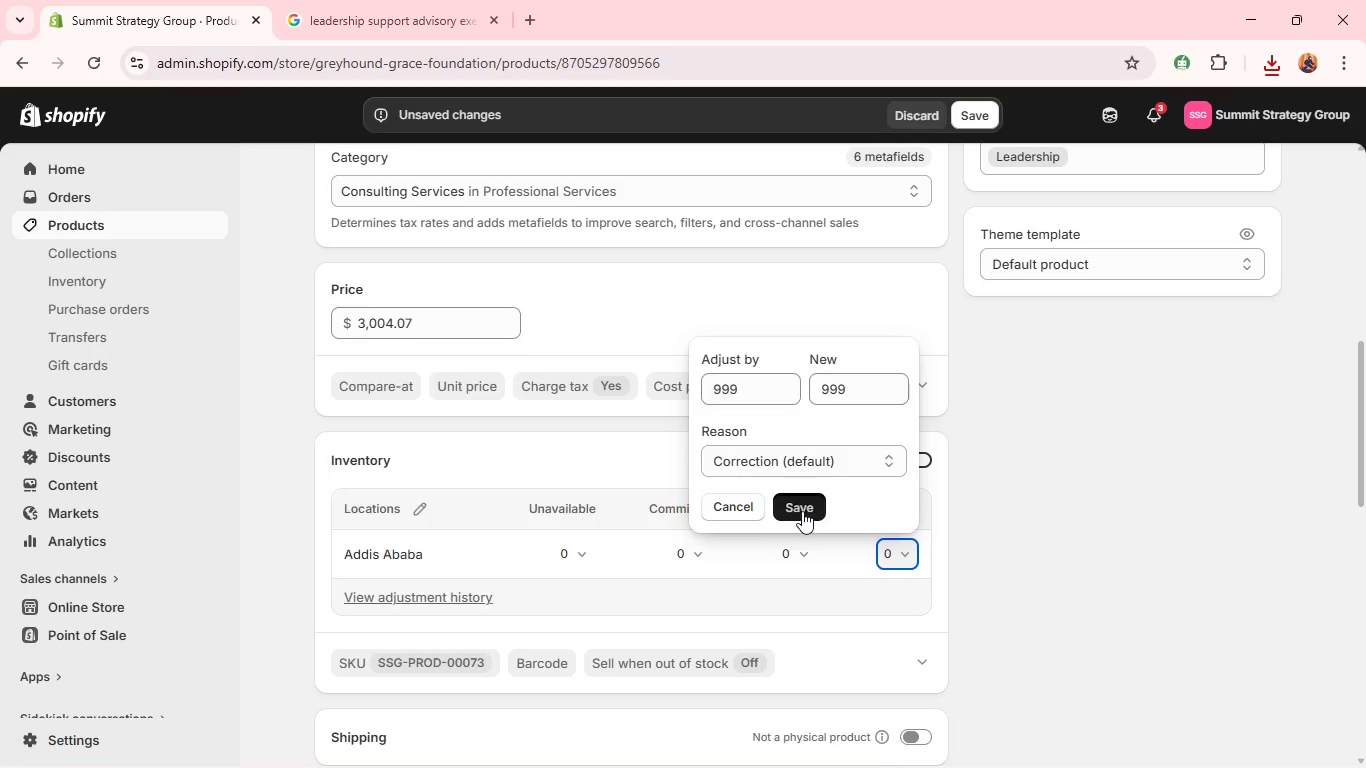 
left_click([802, 511])
 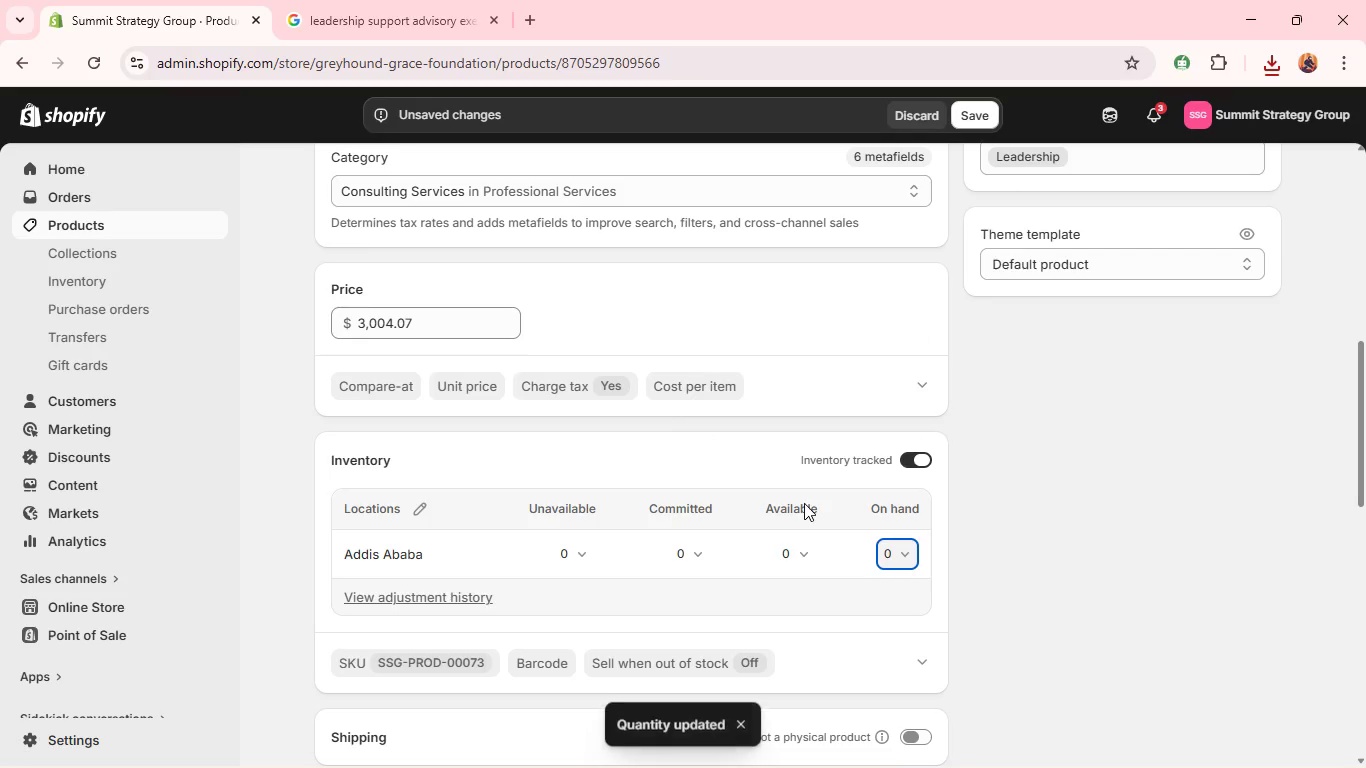 
scroll: coordinate [803, 480], scroll_direction: down, amount: 9.0
 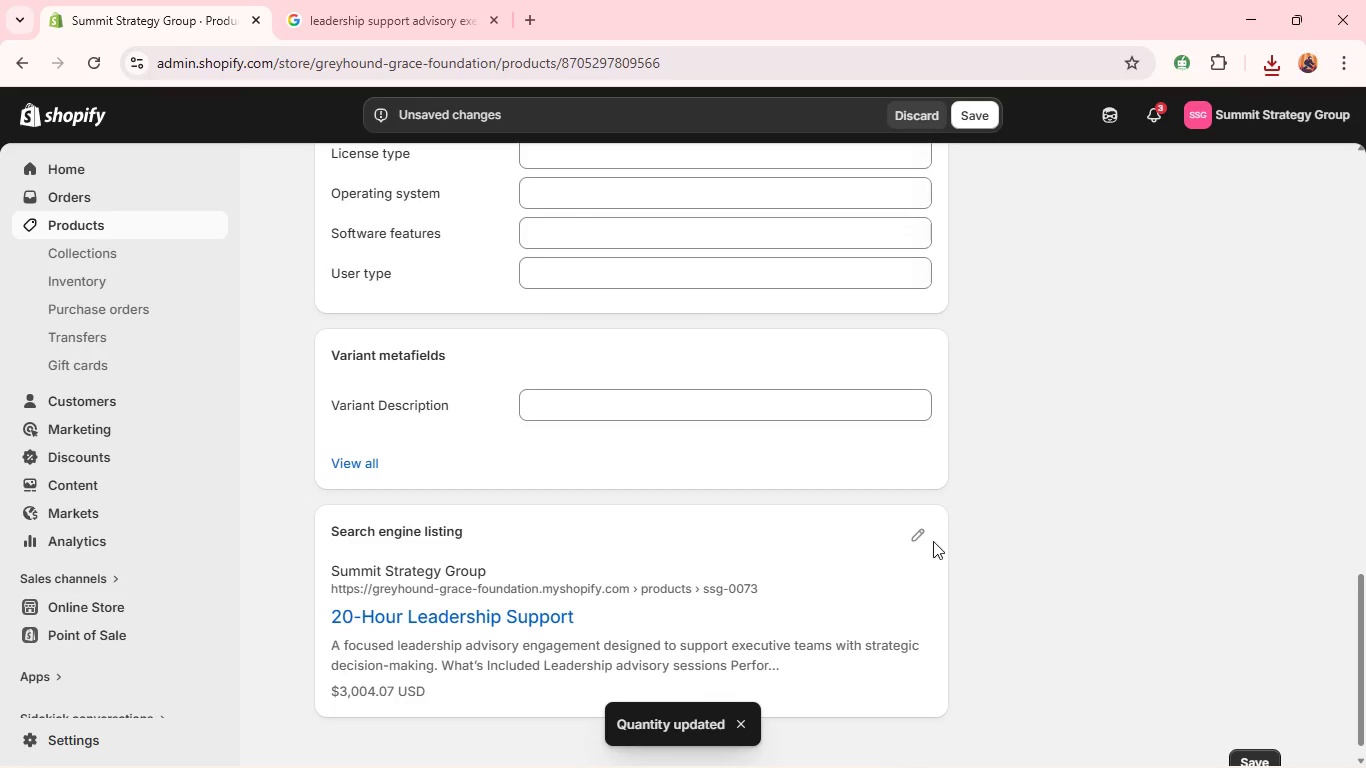 
left_click([916, 541])
 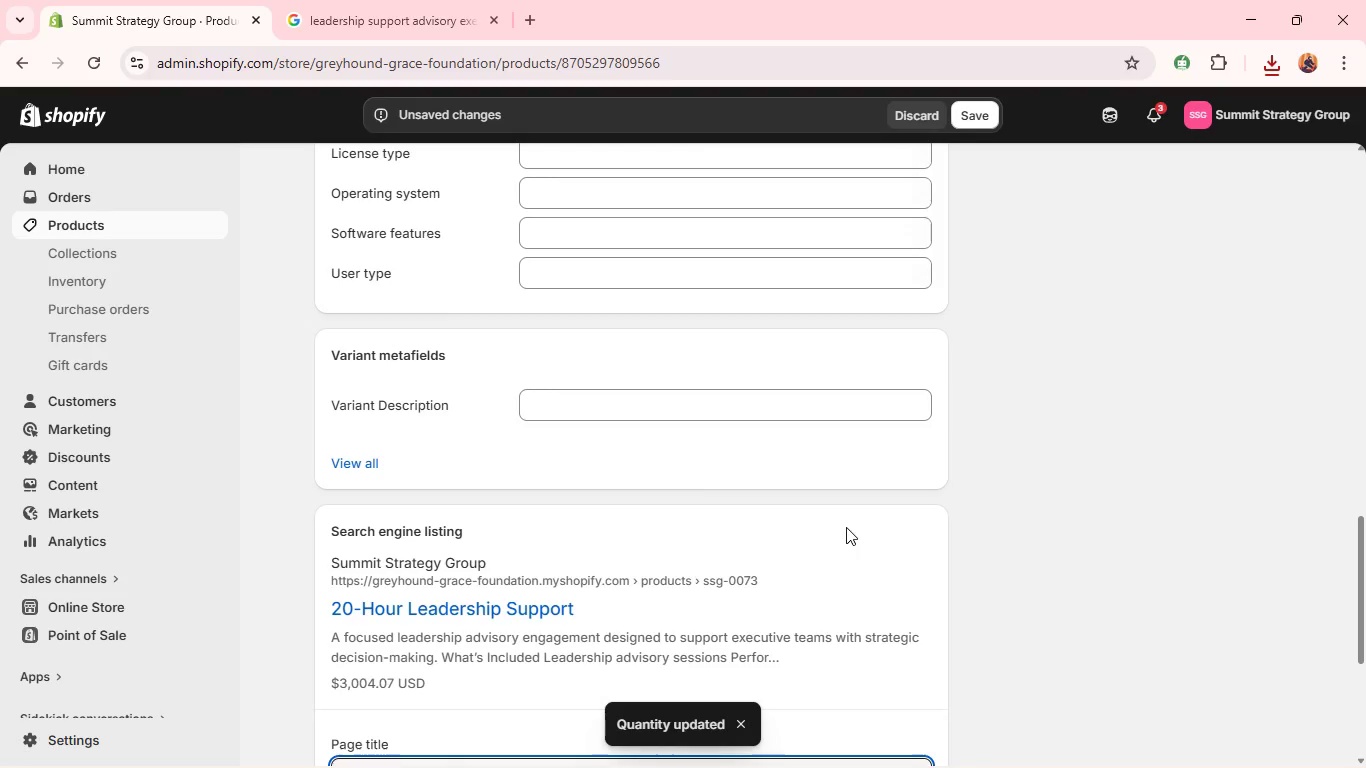 
scroll: coordinate [840, 524], scroll_direction: down, amount: 4.0
 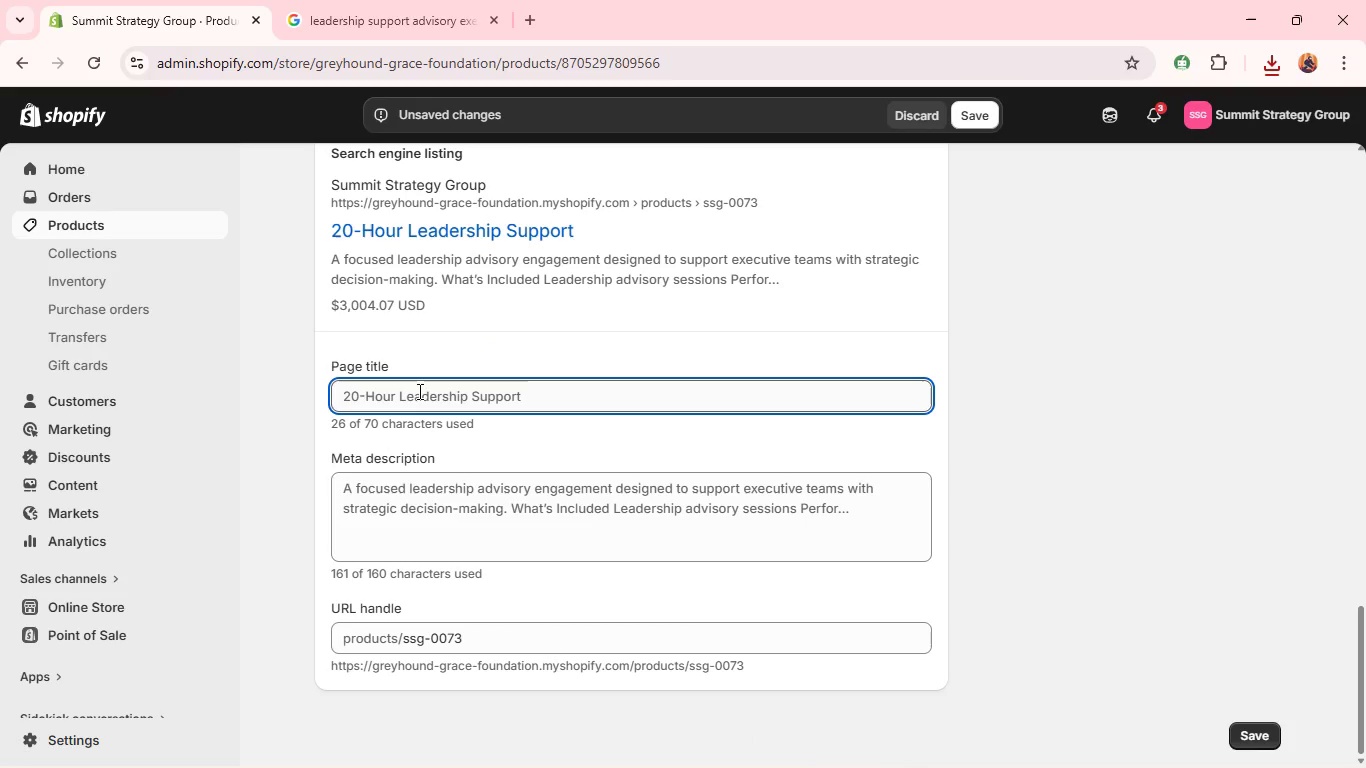 
left_click_drag(start_coordinate=[399, 396], to_coordinate=[268, 396])
 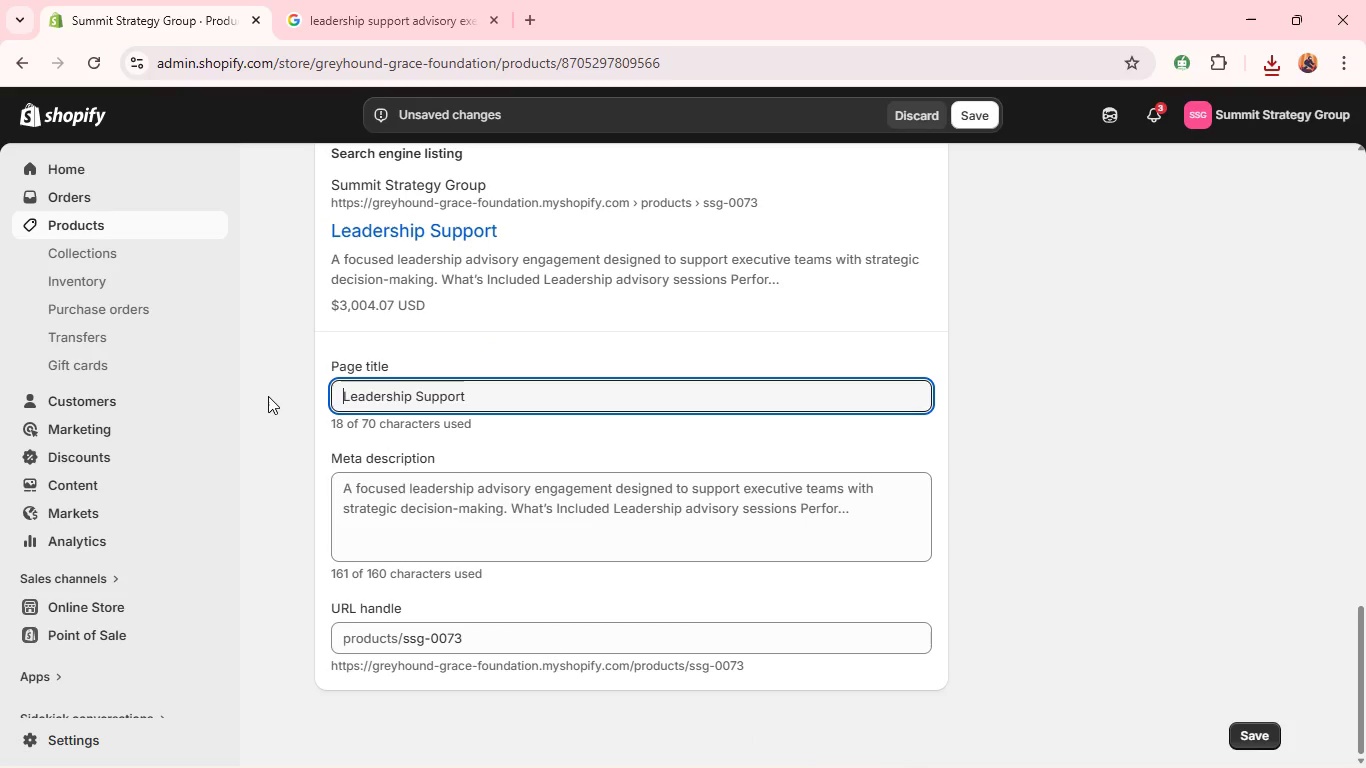 
key(Backspace)
 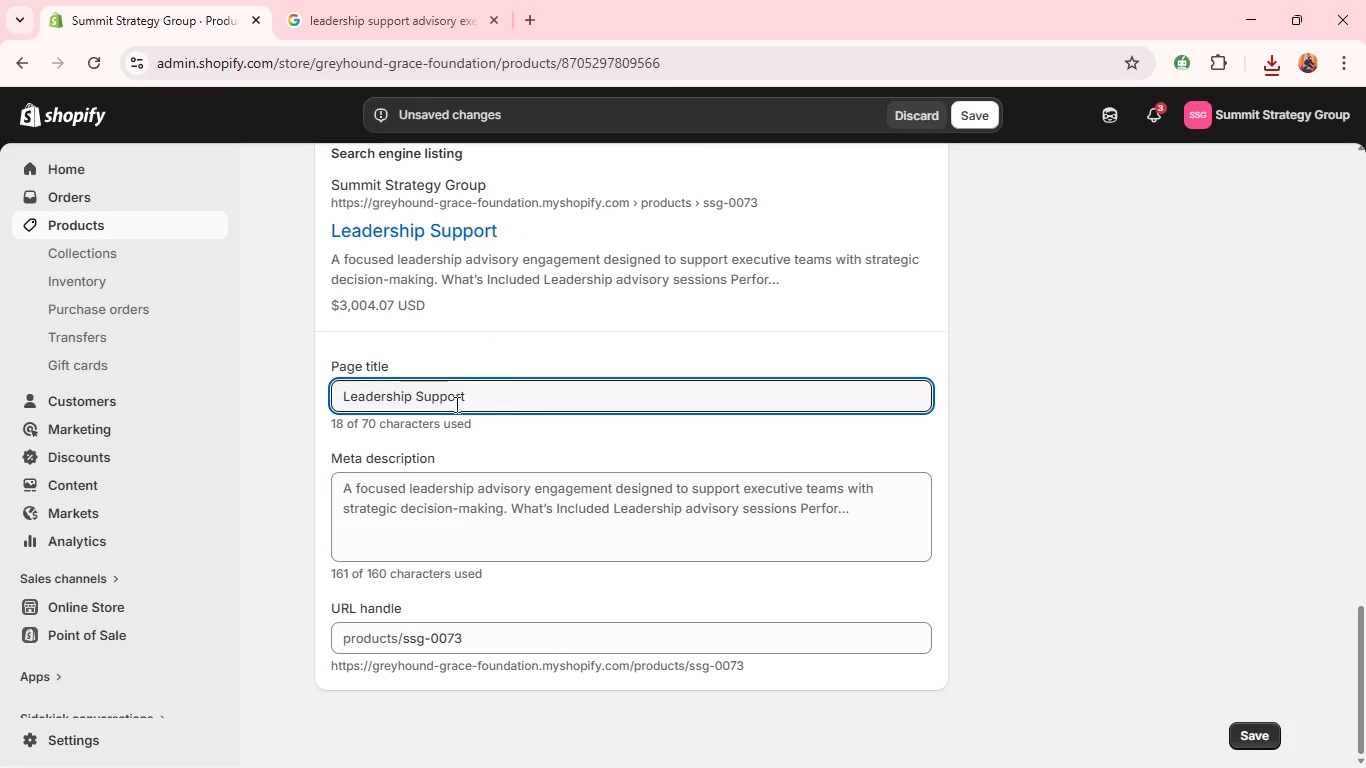 
left_click([542, 404])
 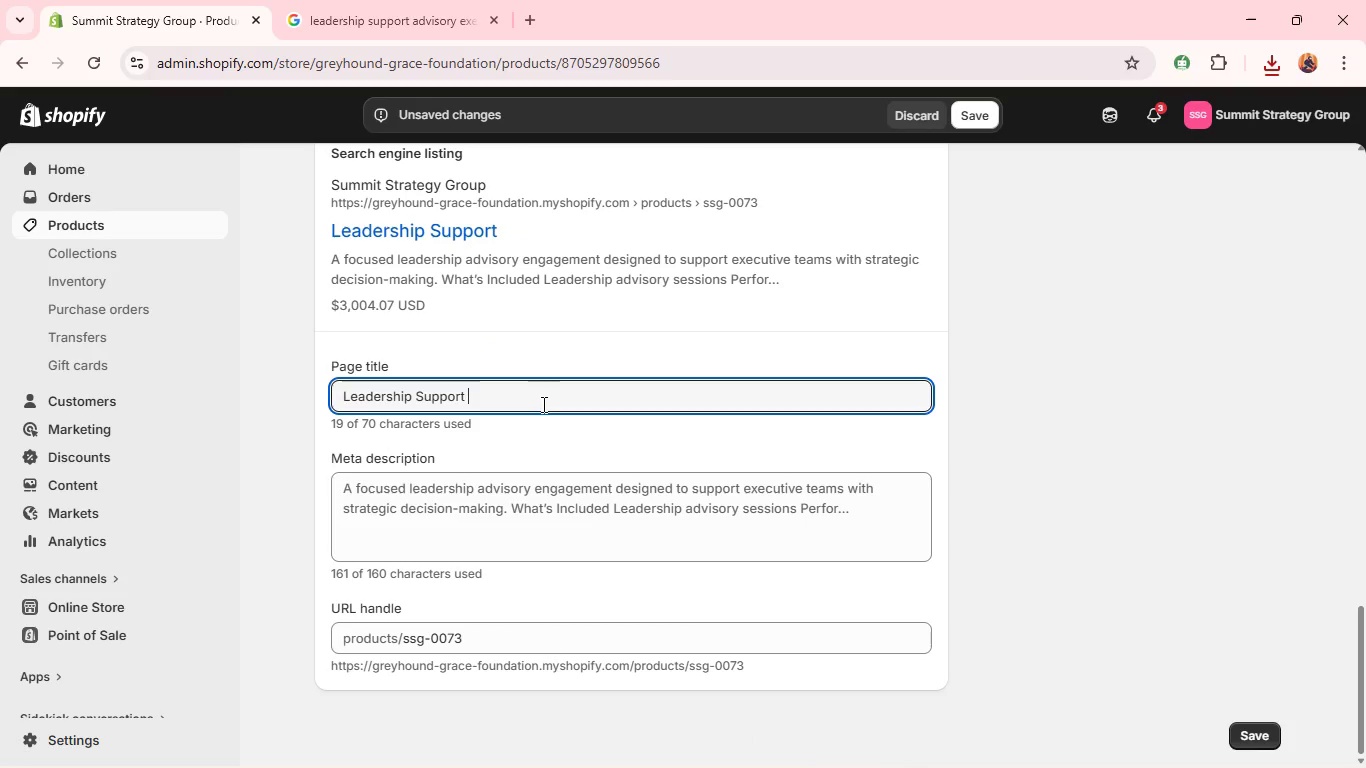 
type( Advisory for Ece)
key(Backspace)
key(Backspace)
key(Backspace)
type(Executives)
 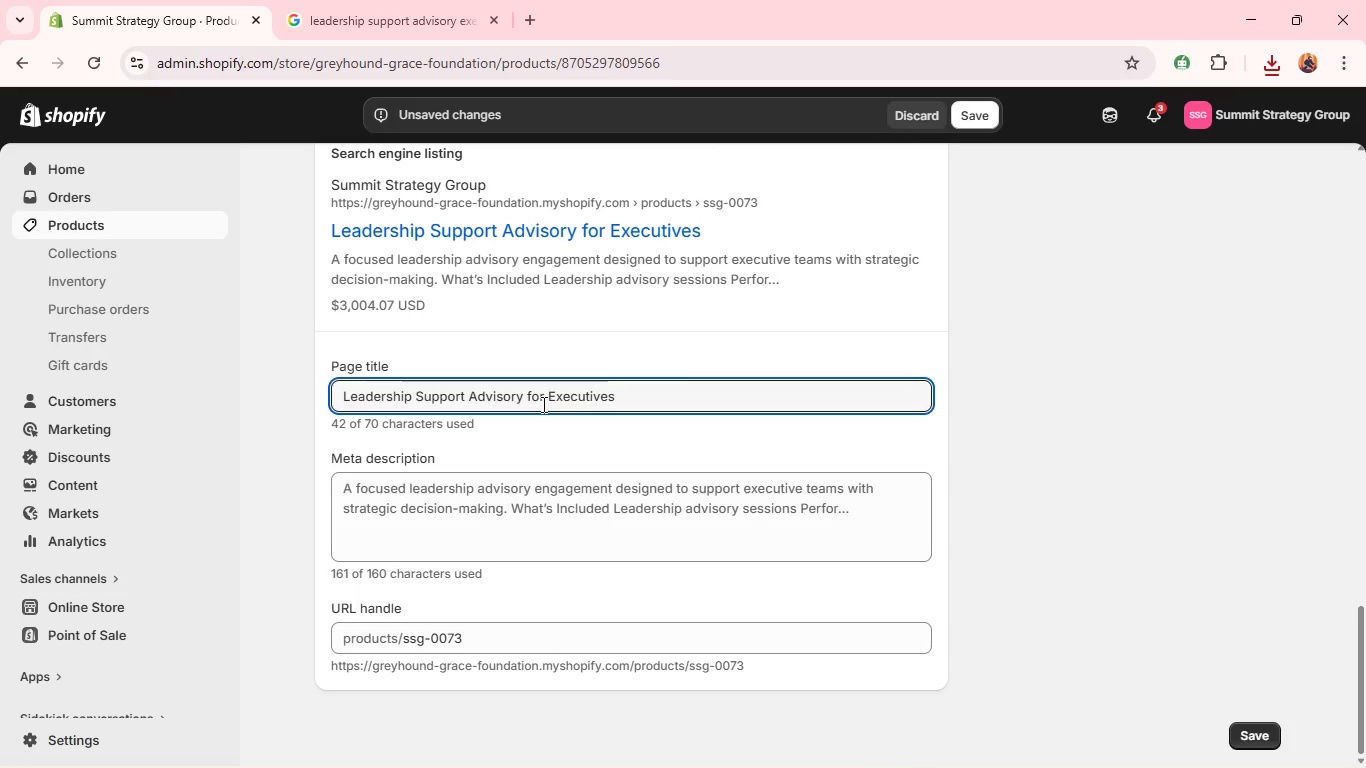 
key(Control+A)
 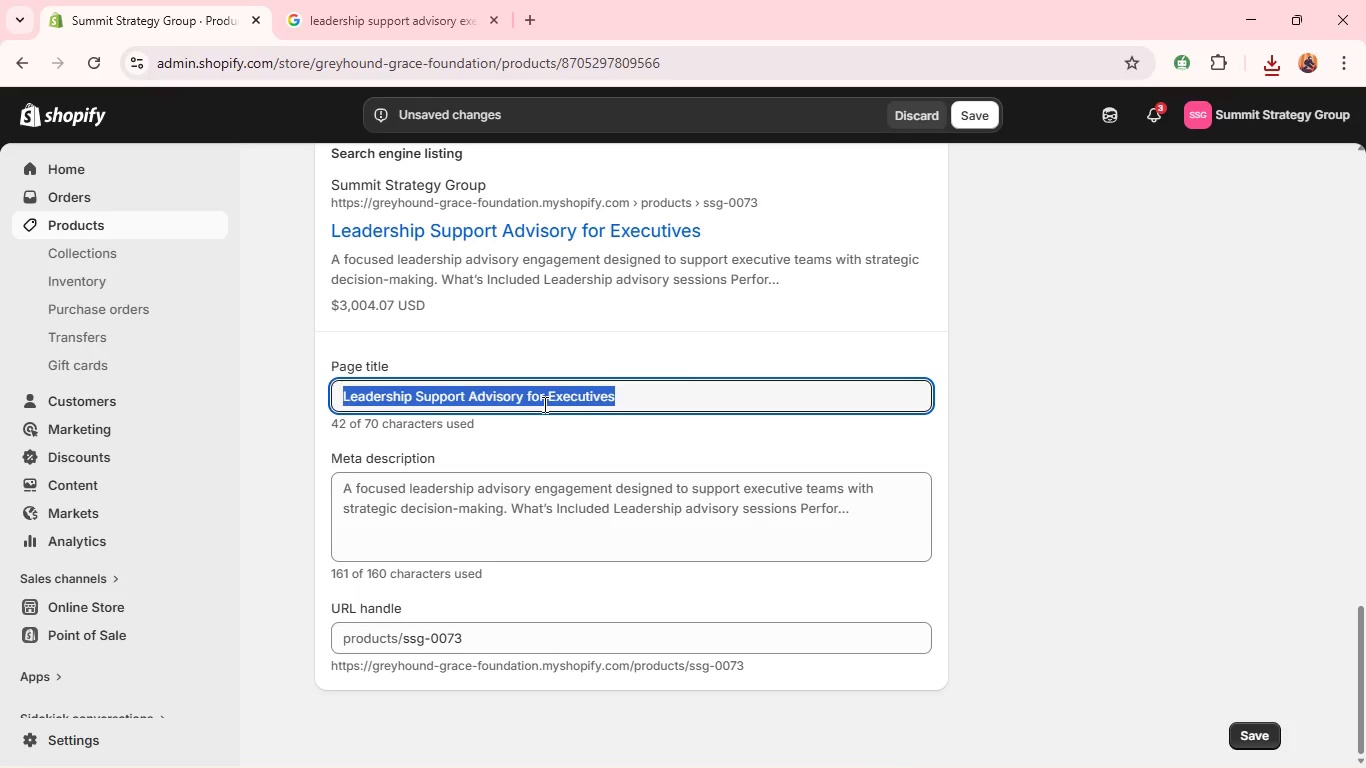 
key(Control+C)
 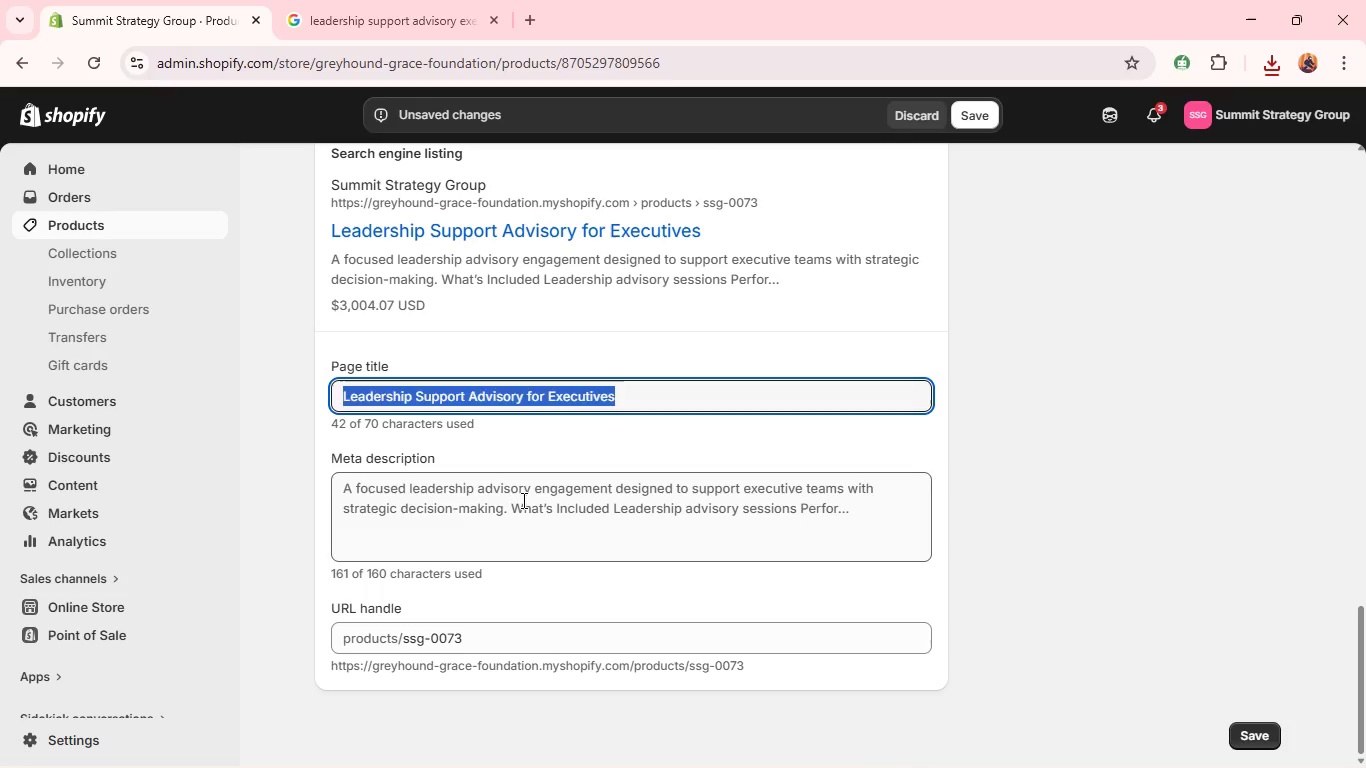 
left_click([522, 501])
 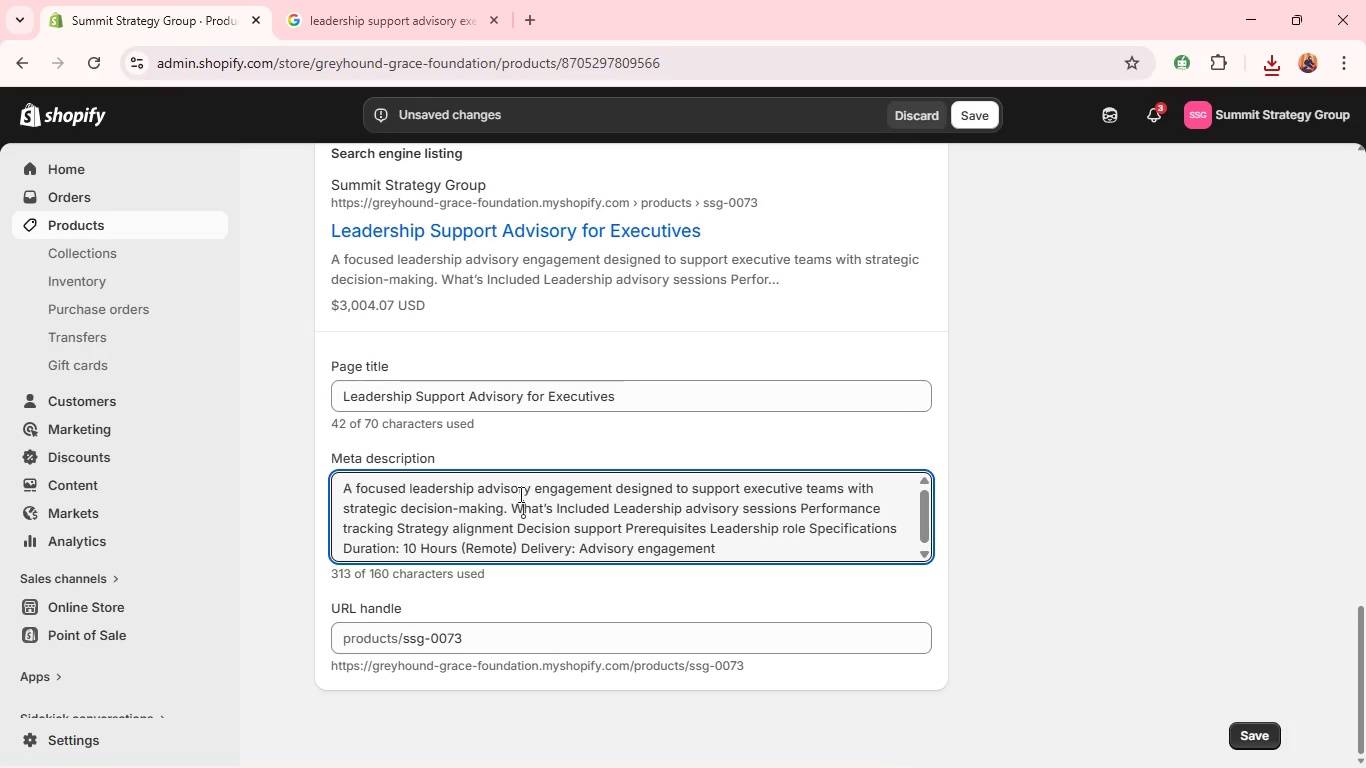 
key(Control+A)
 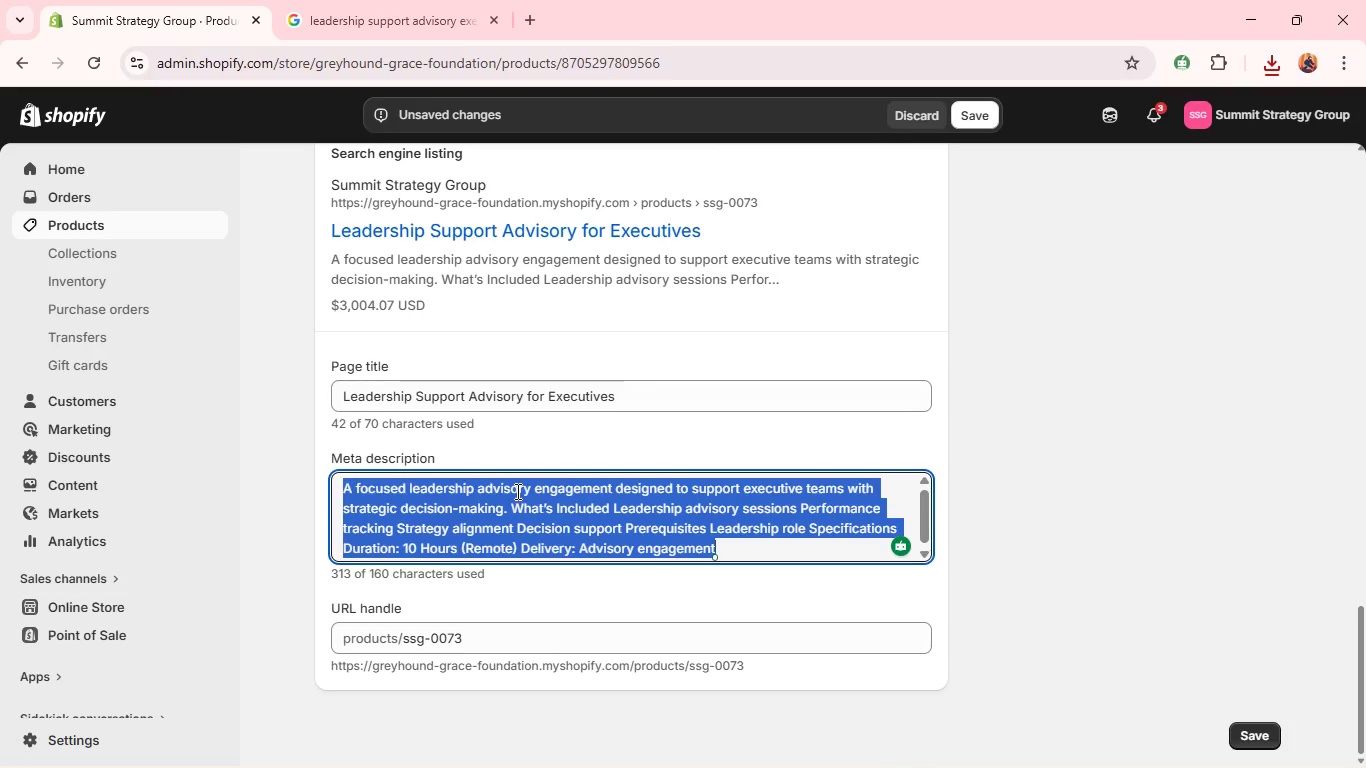 
key(Control+V)
 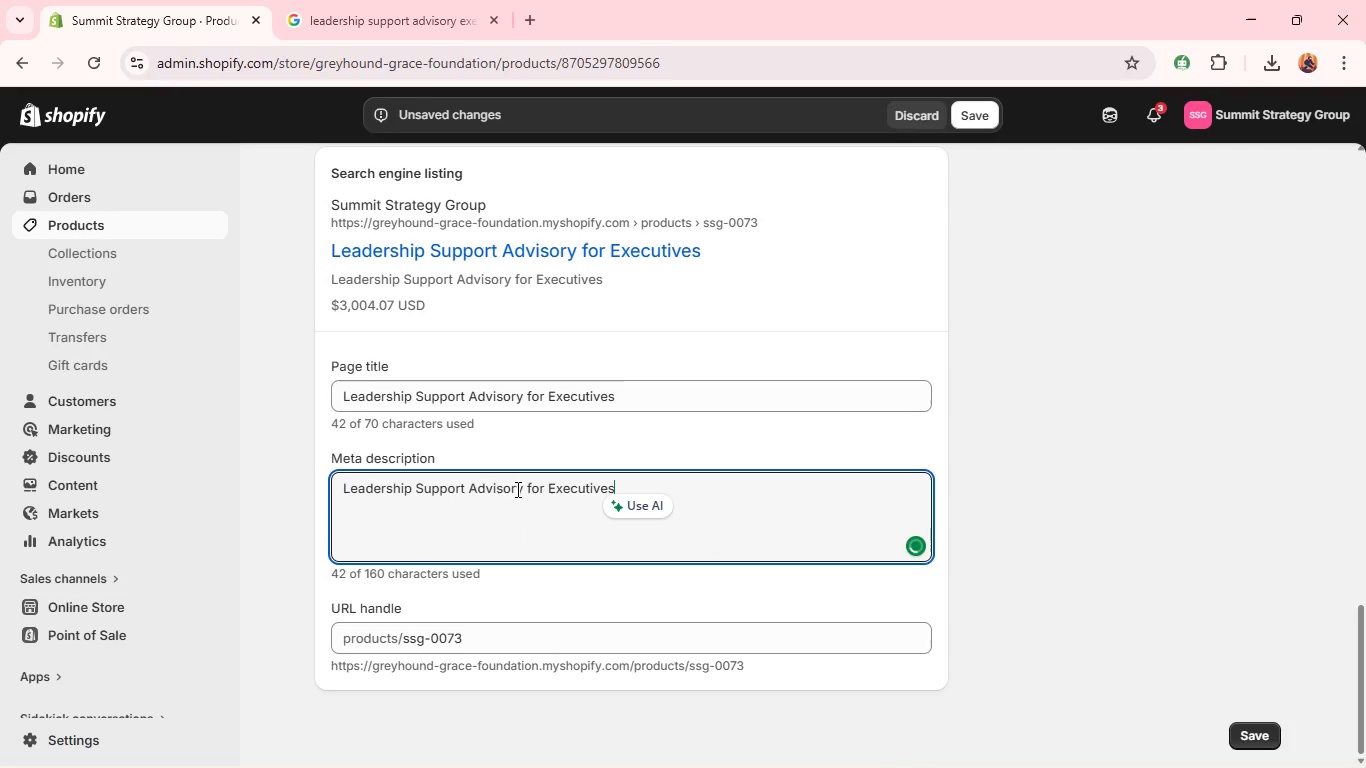 
key(Space)
 